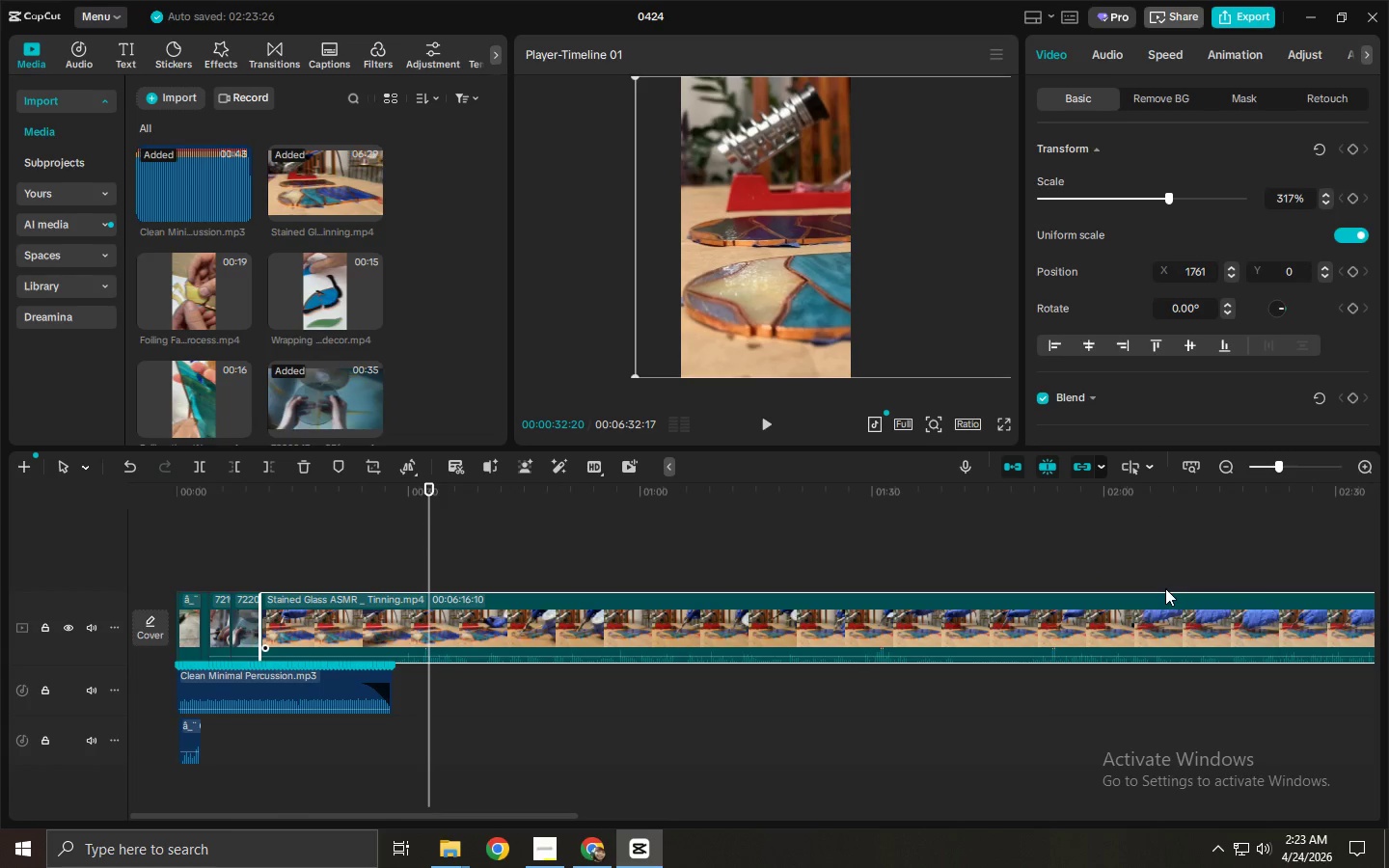 
key(Delete)
 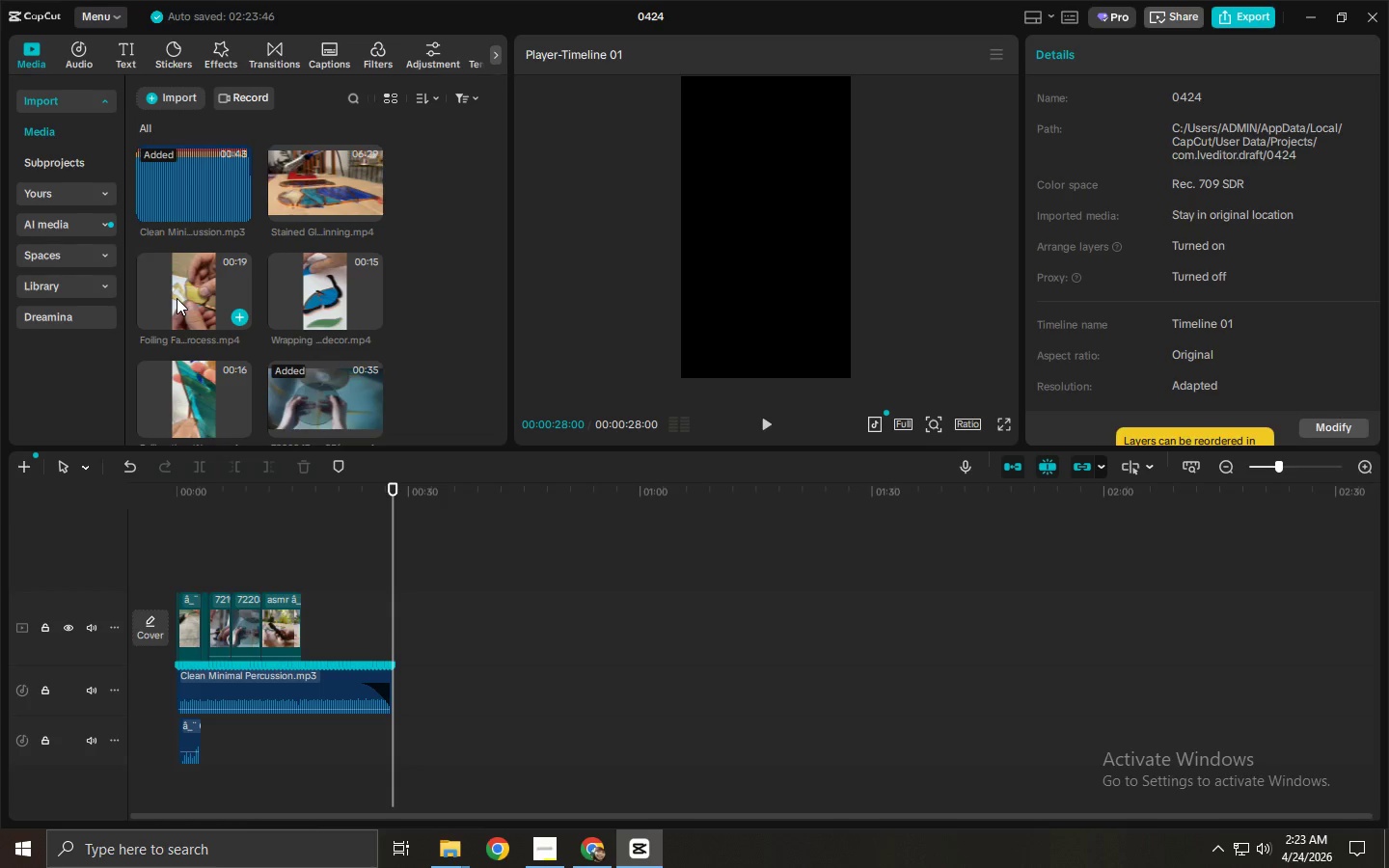 
left_click_drag(start_coordinate=[311, 173], to_coordinate=[341, 608])
 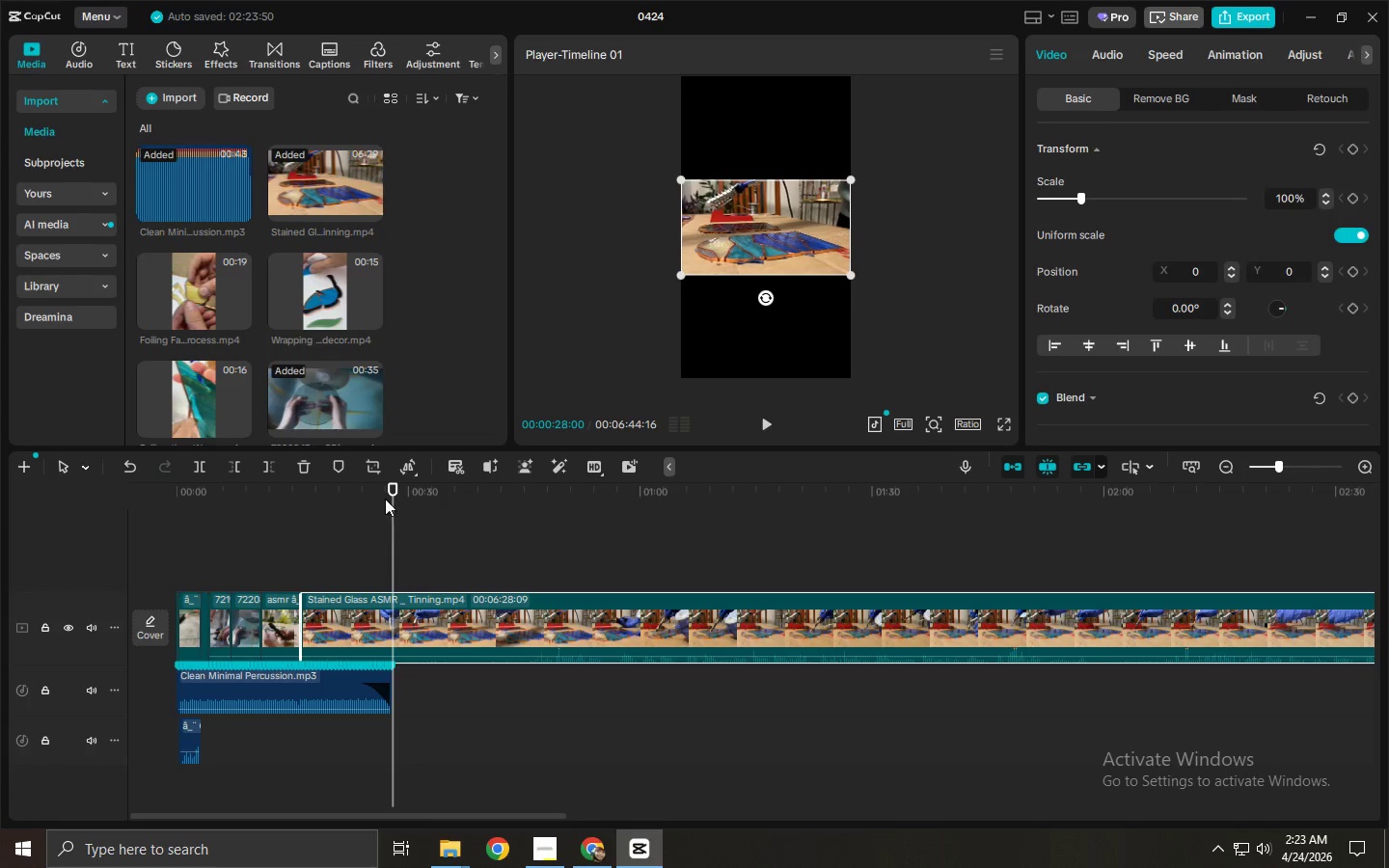 
left_click_drag(start_coordinate=[378, 497], to_coordinate=[349, 521])
 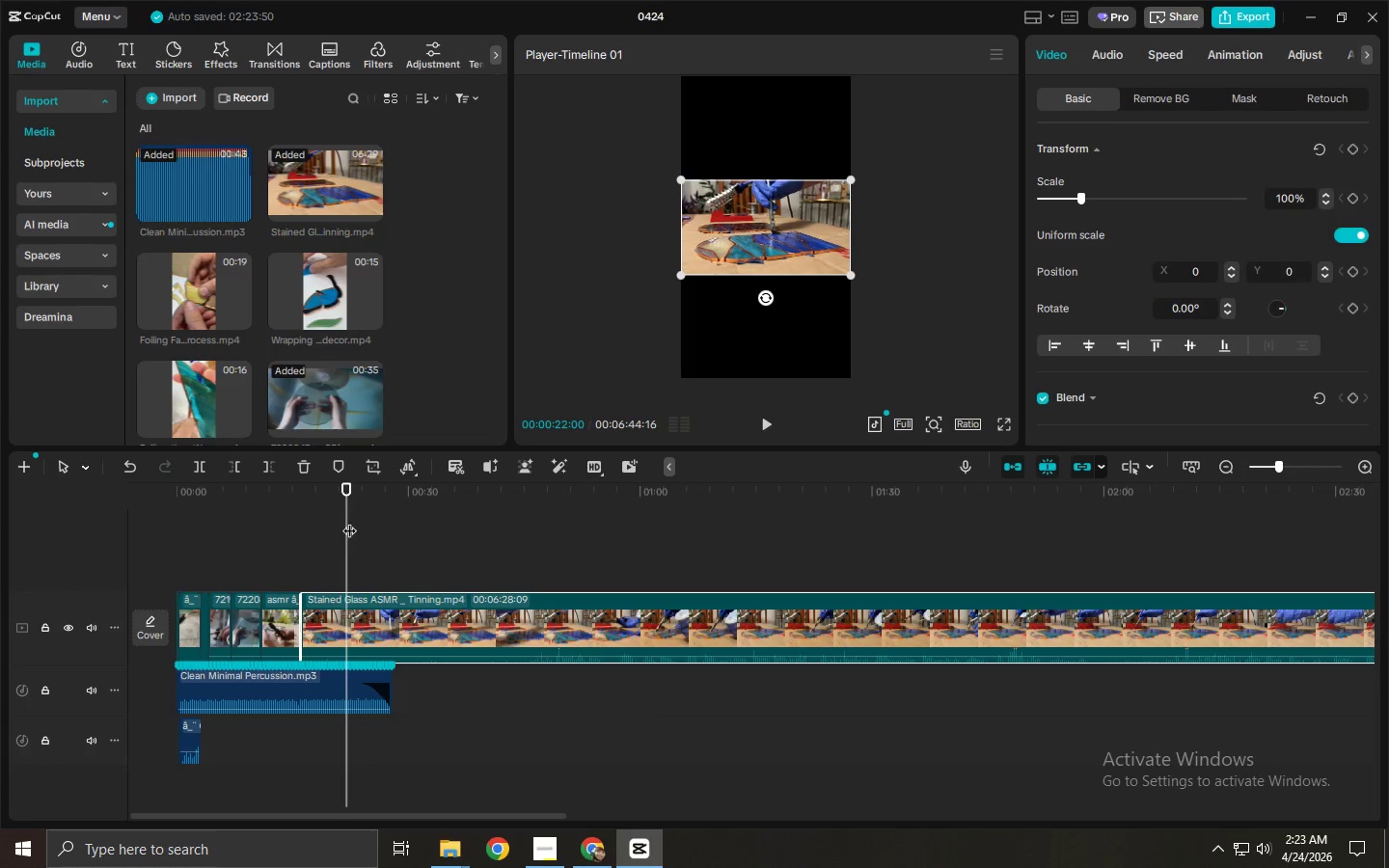 
key(Control+ControlLeft)
 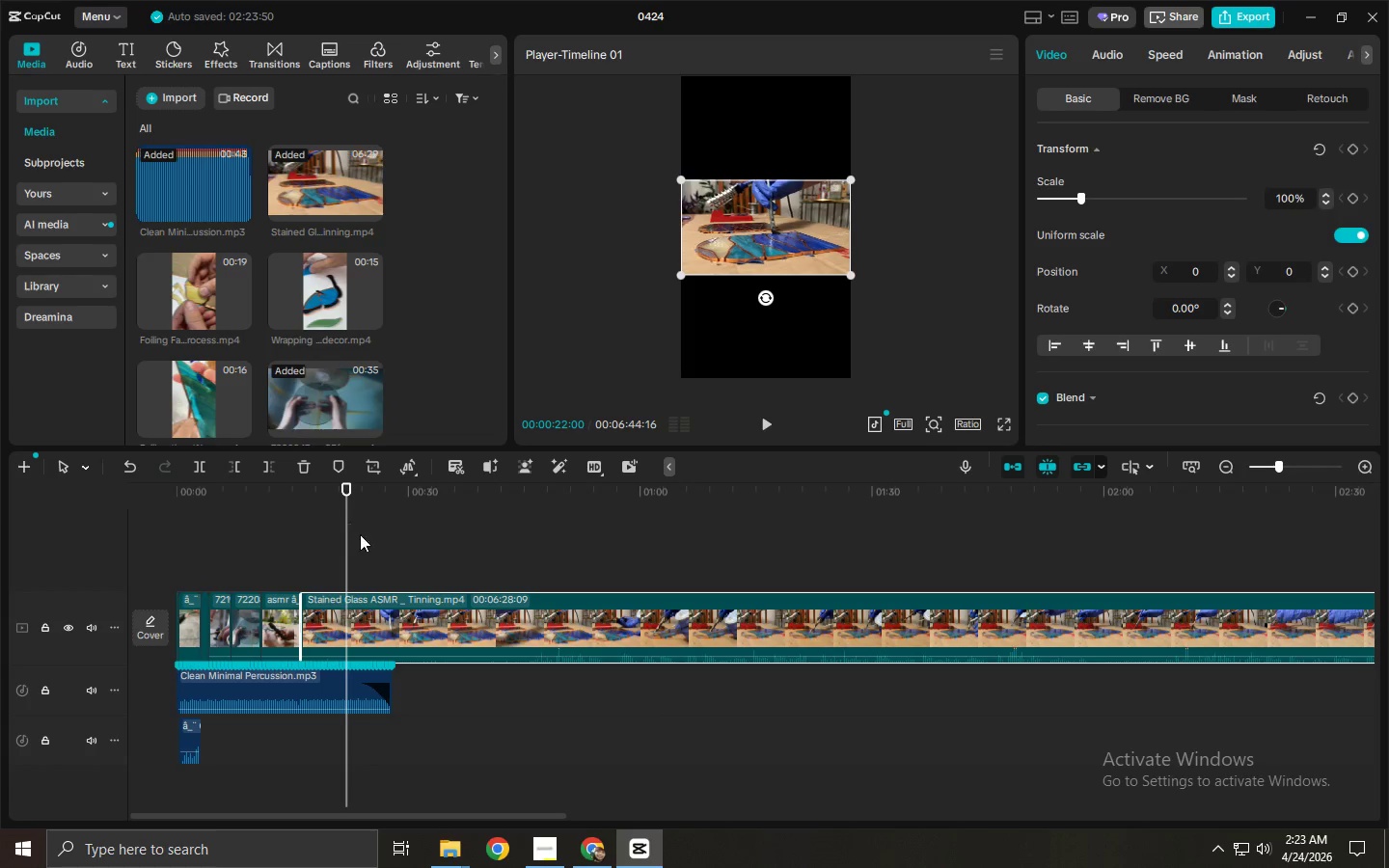 
key(Control+Shift+ShiftLeft)
 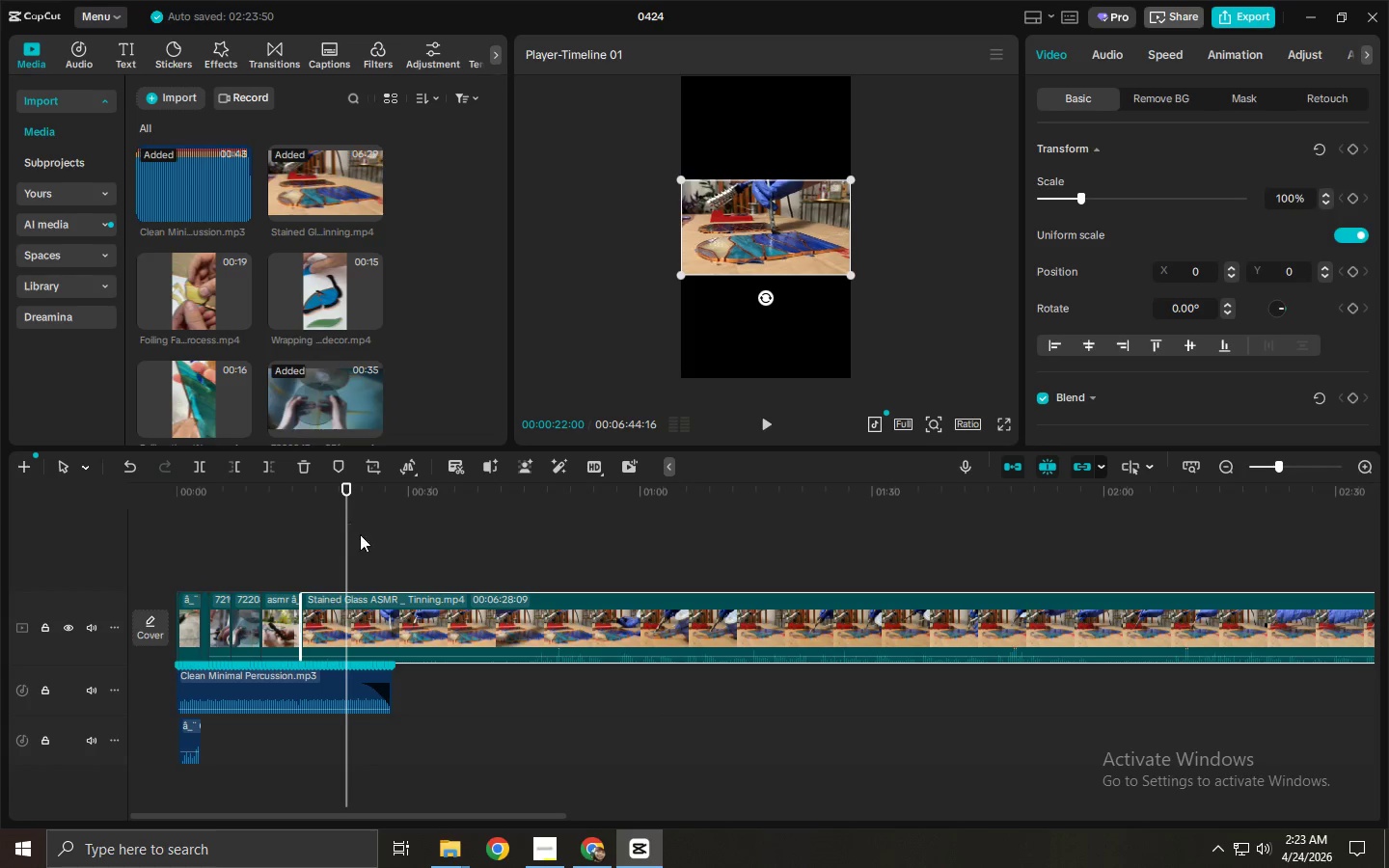 
key(Control+Shift+B)
 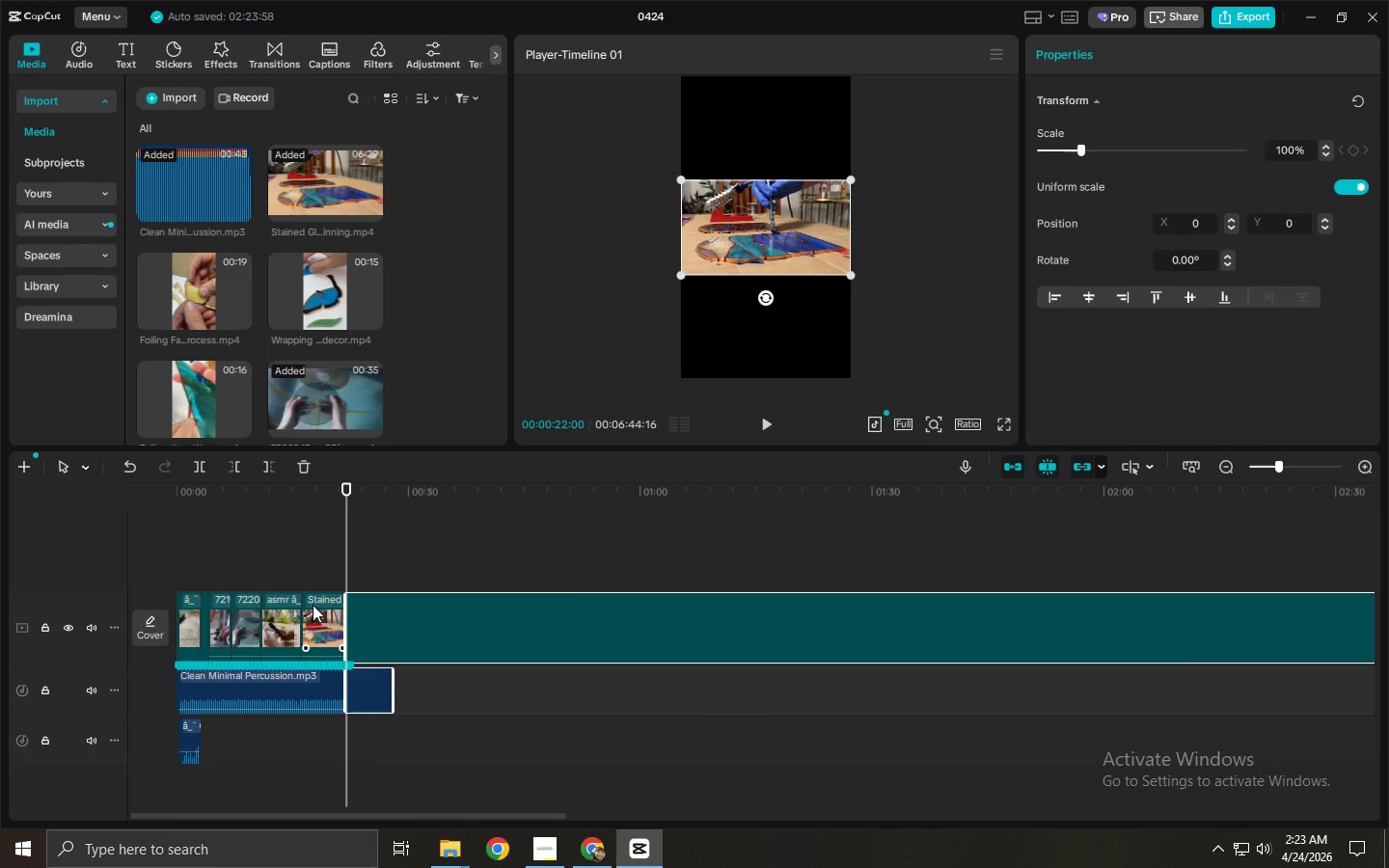 
left_click([312, 607])
 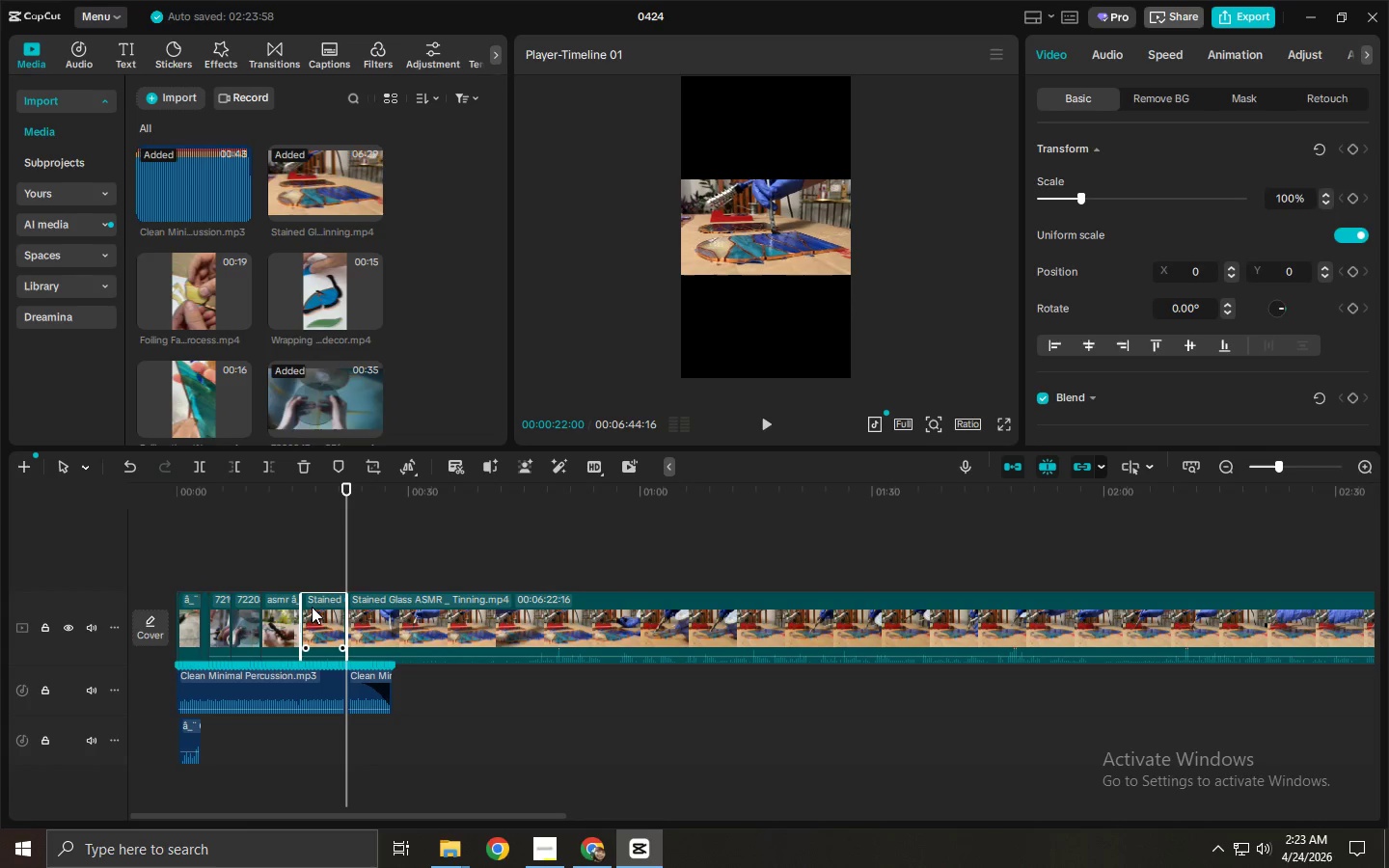 
key(Control+Z)
 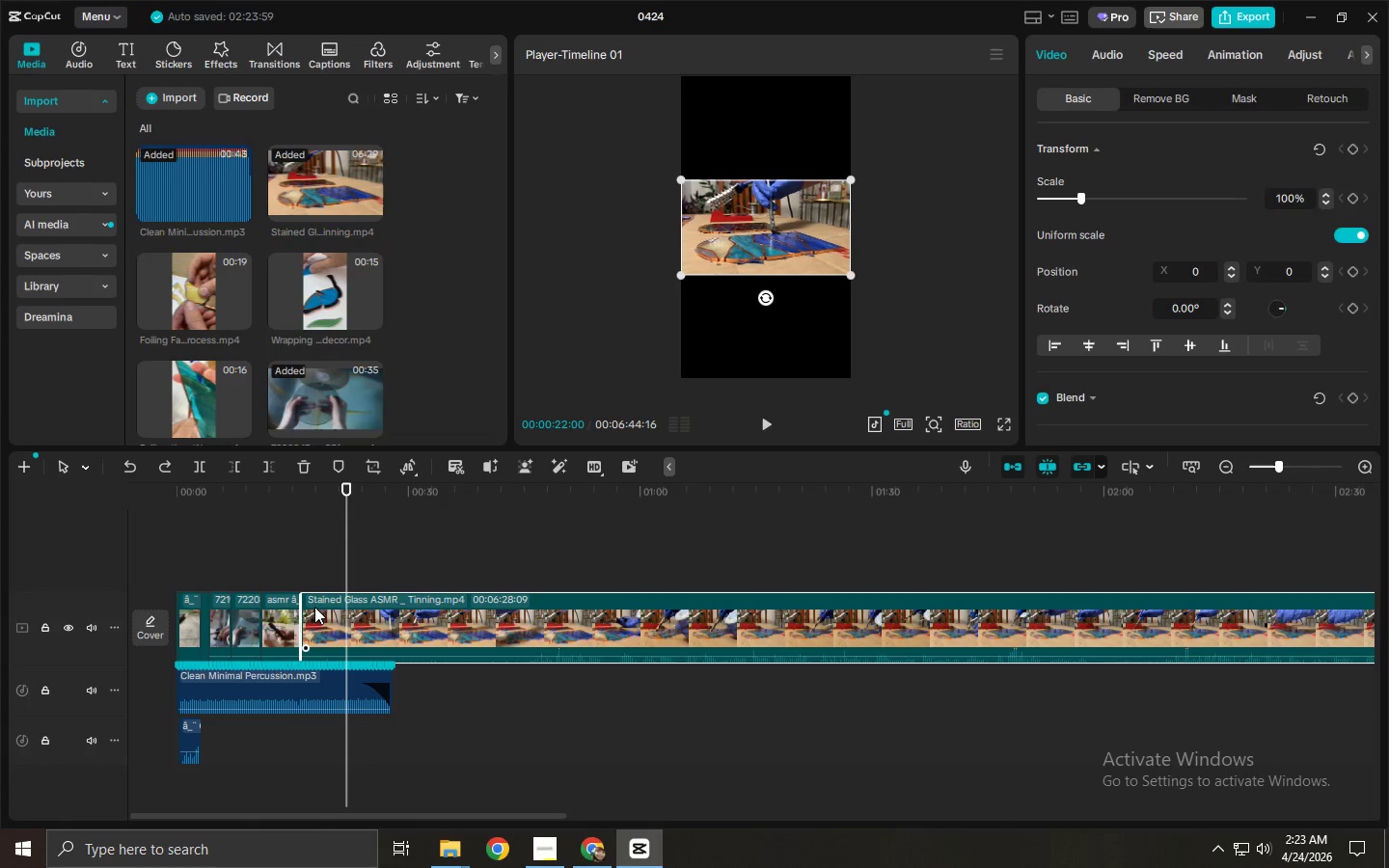 
left_click([314, 607])
 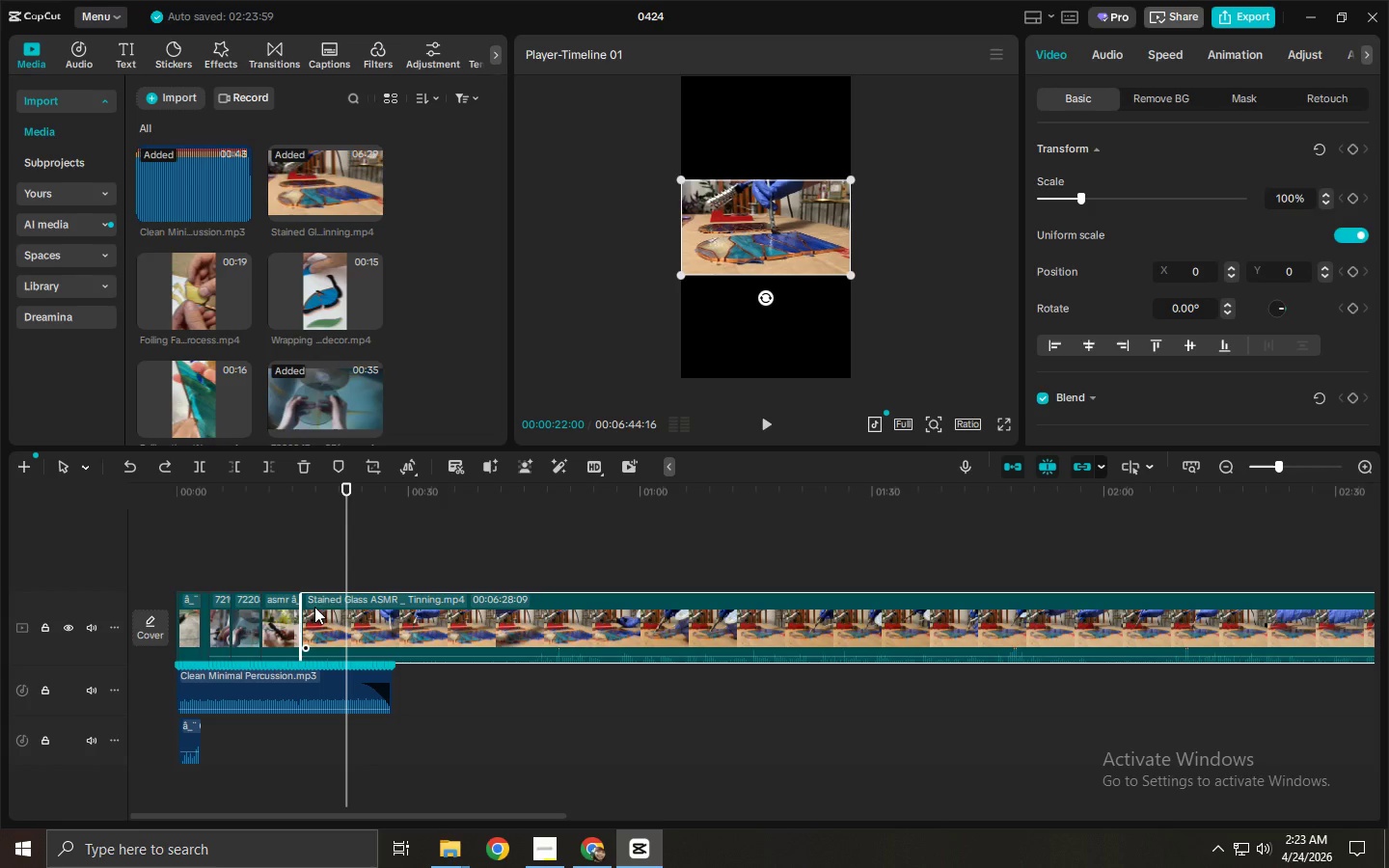 
key(Control+ControlLeft)
 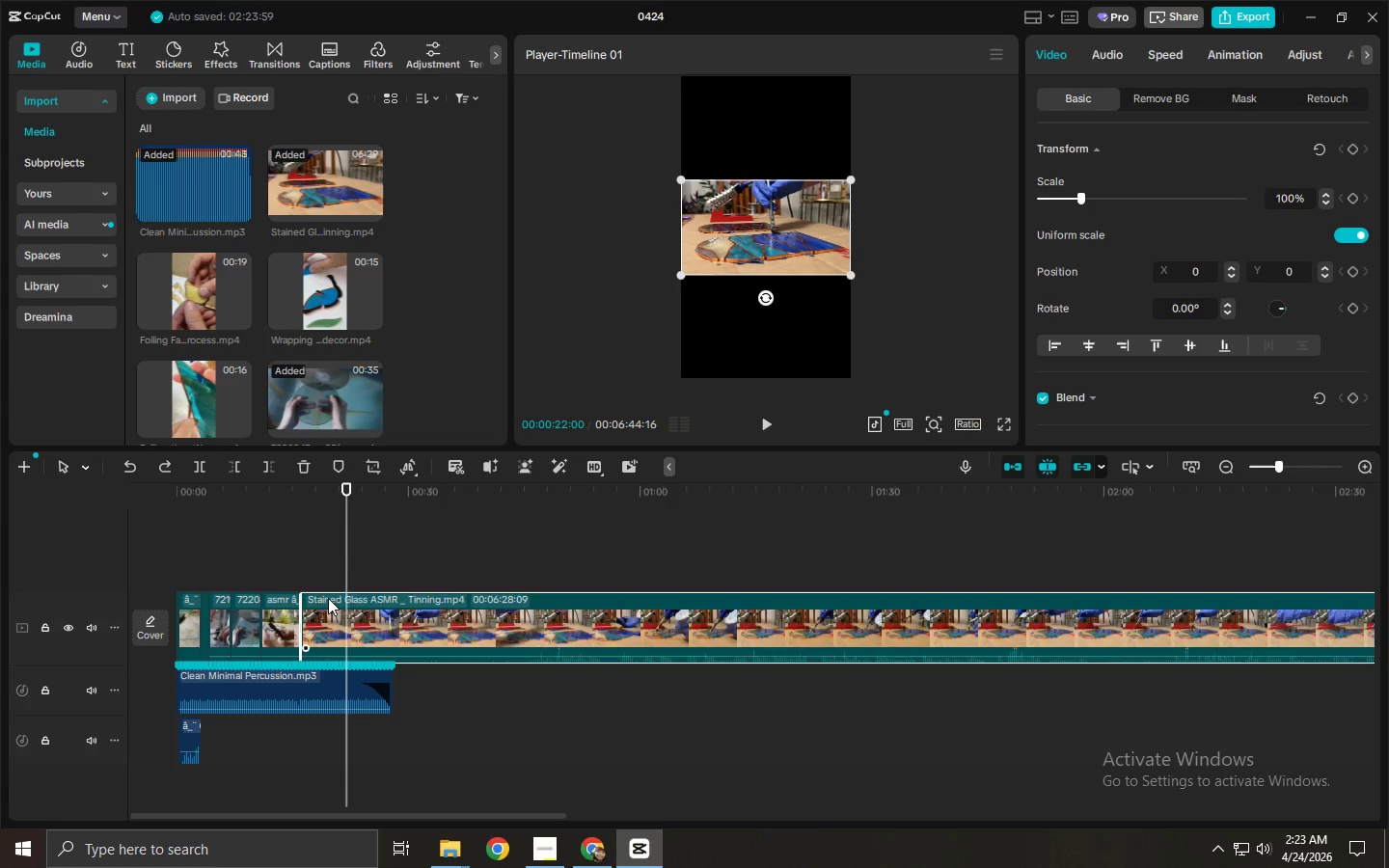 
key(Control+B)
 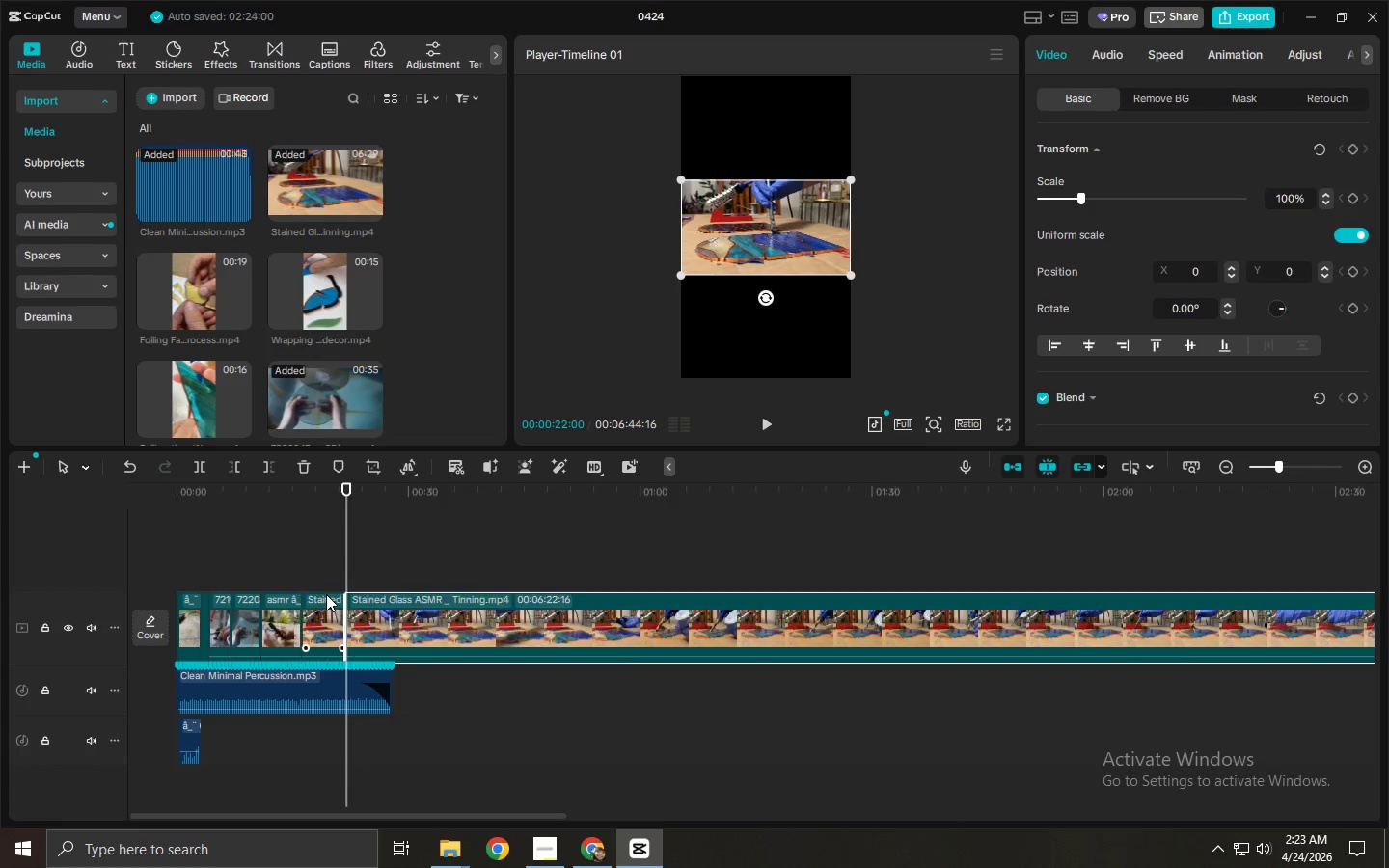 
left_click([326, 594])
 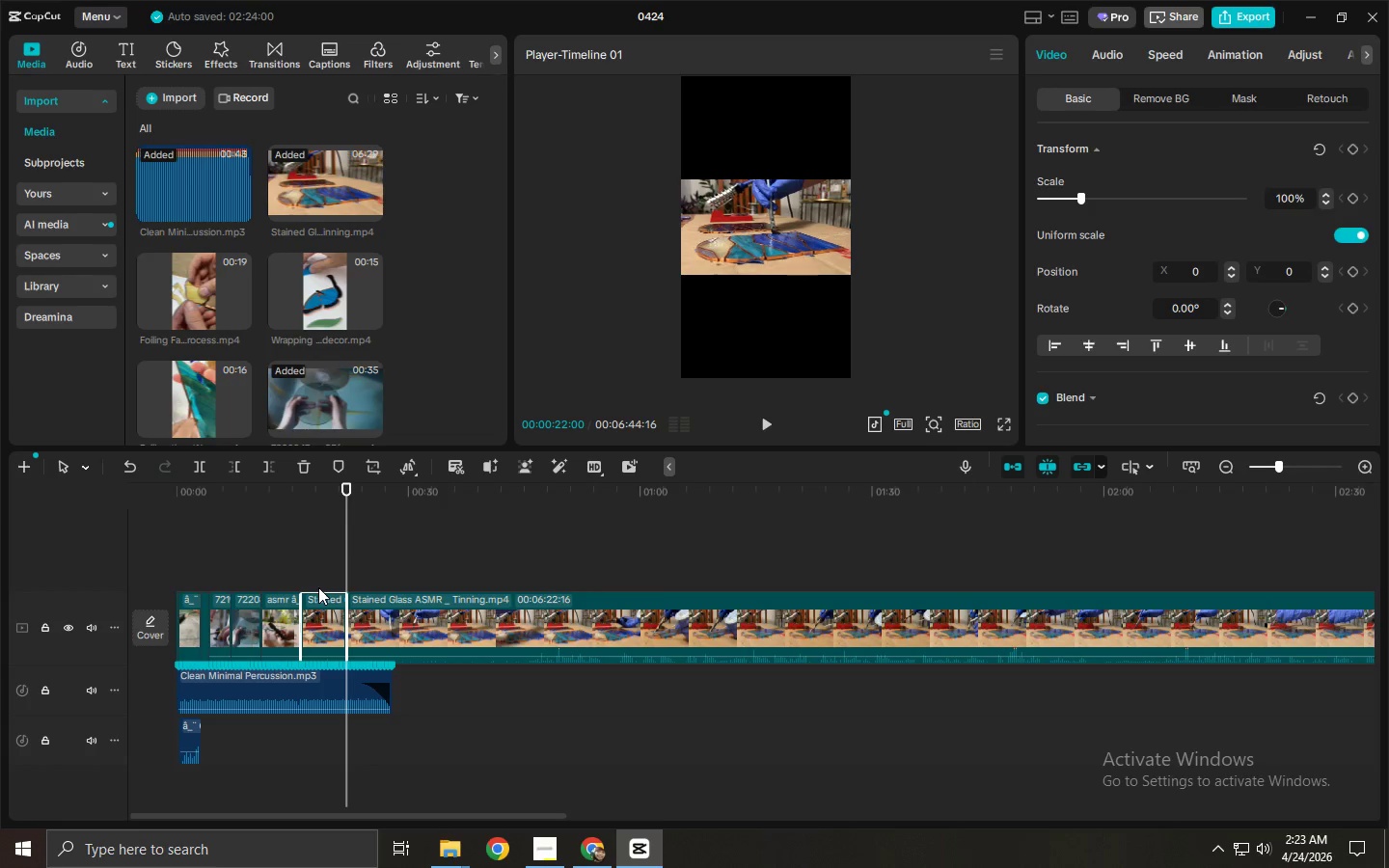 
key(Delete)
 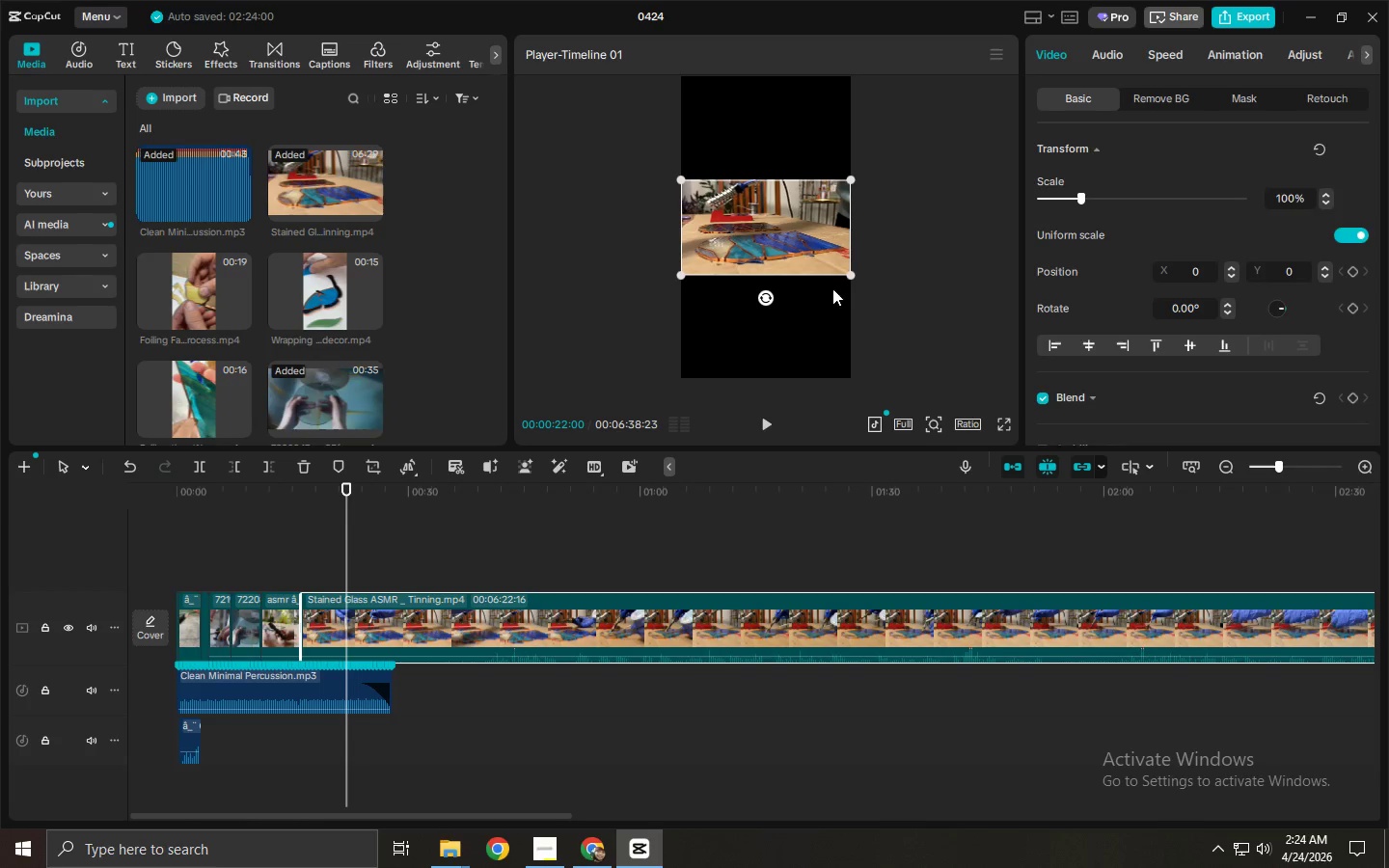 
left_click_drag(start_coordinate=[852, 277], to_coordinate=[1126, 475])
 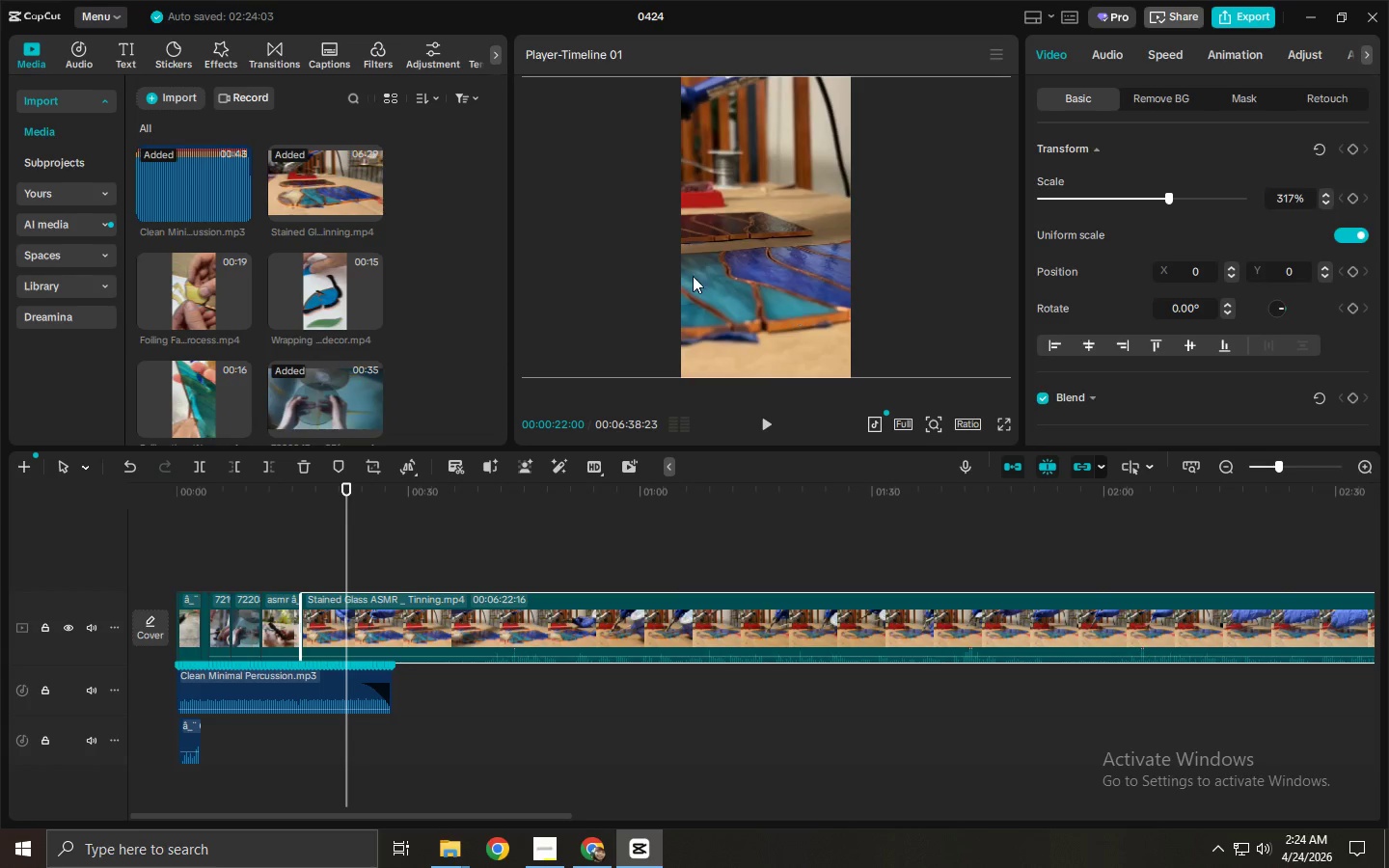 
left_click_drag(start_coordinate=[694, 276], to_coordinate=[815, 272])
 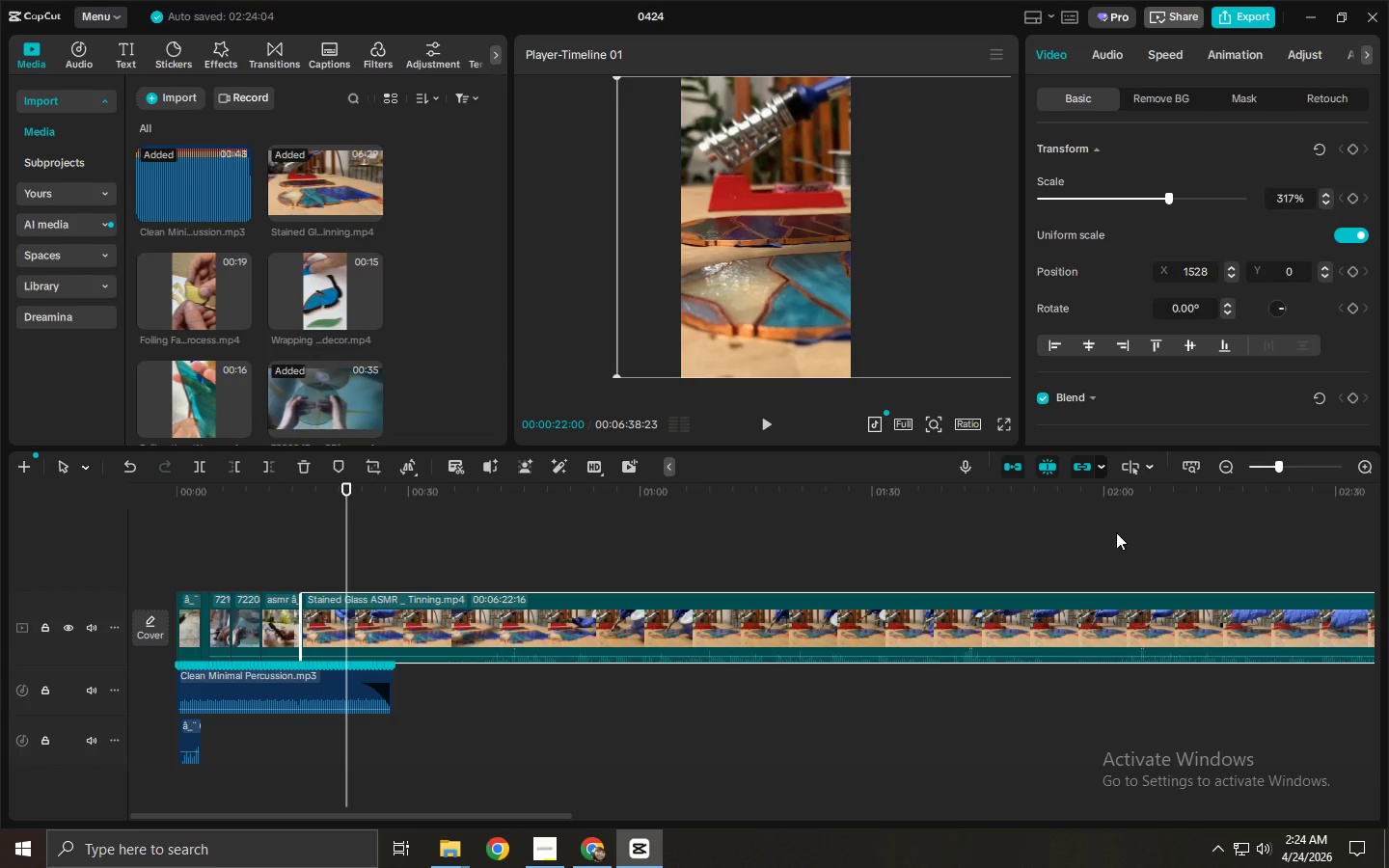 
left_click([1292, 470])
 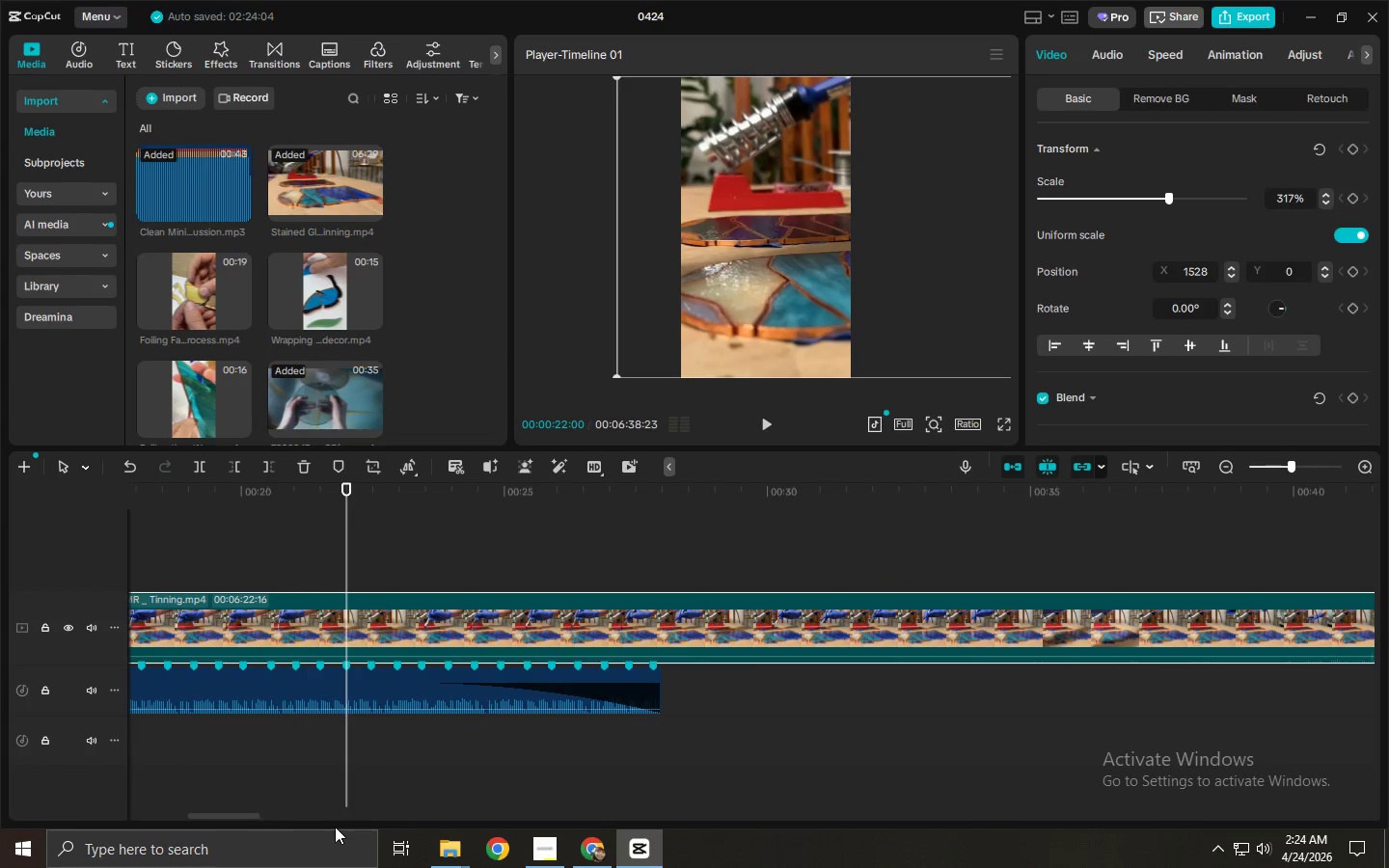 
left_click_drag(start_coordinate=[239, 812], to_coordinate=[97, 802])
 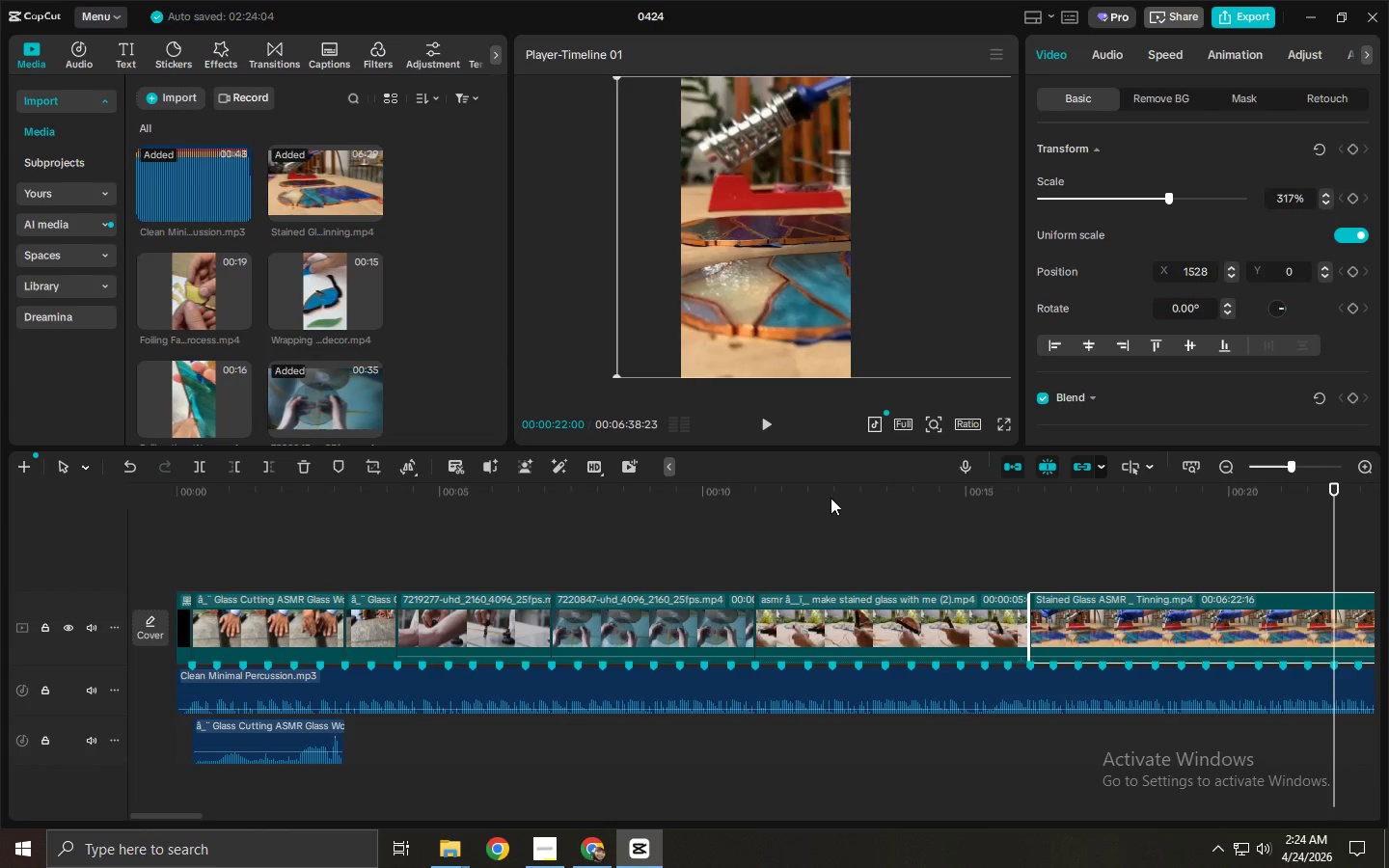 
left_click_drag(start_coordinate=[937, 498], to_coordinate=[1186, 523])
 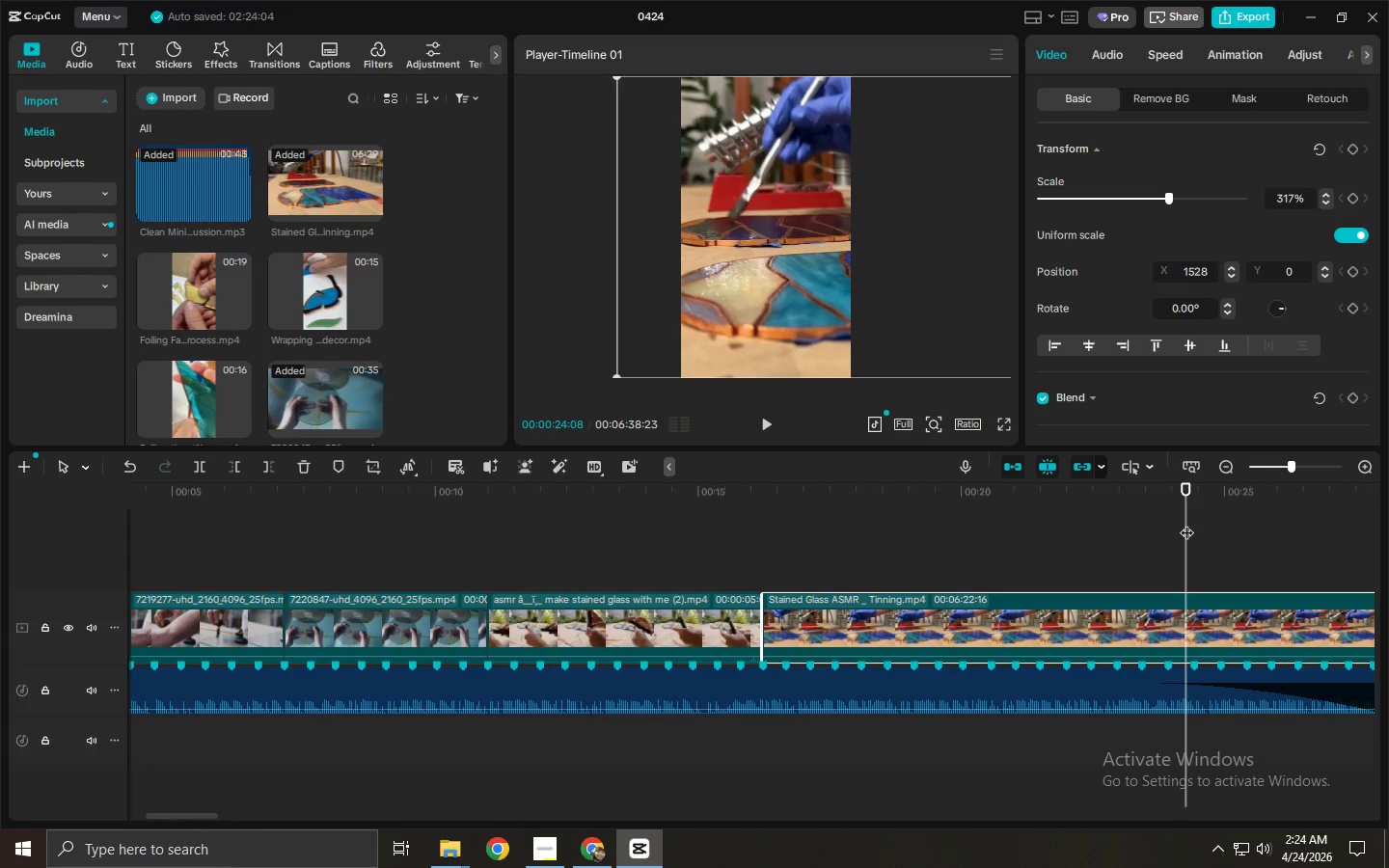 
wait(10.95)
 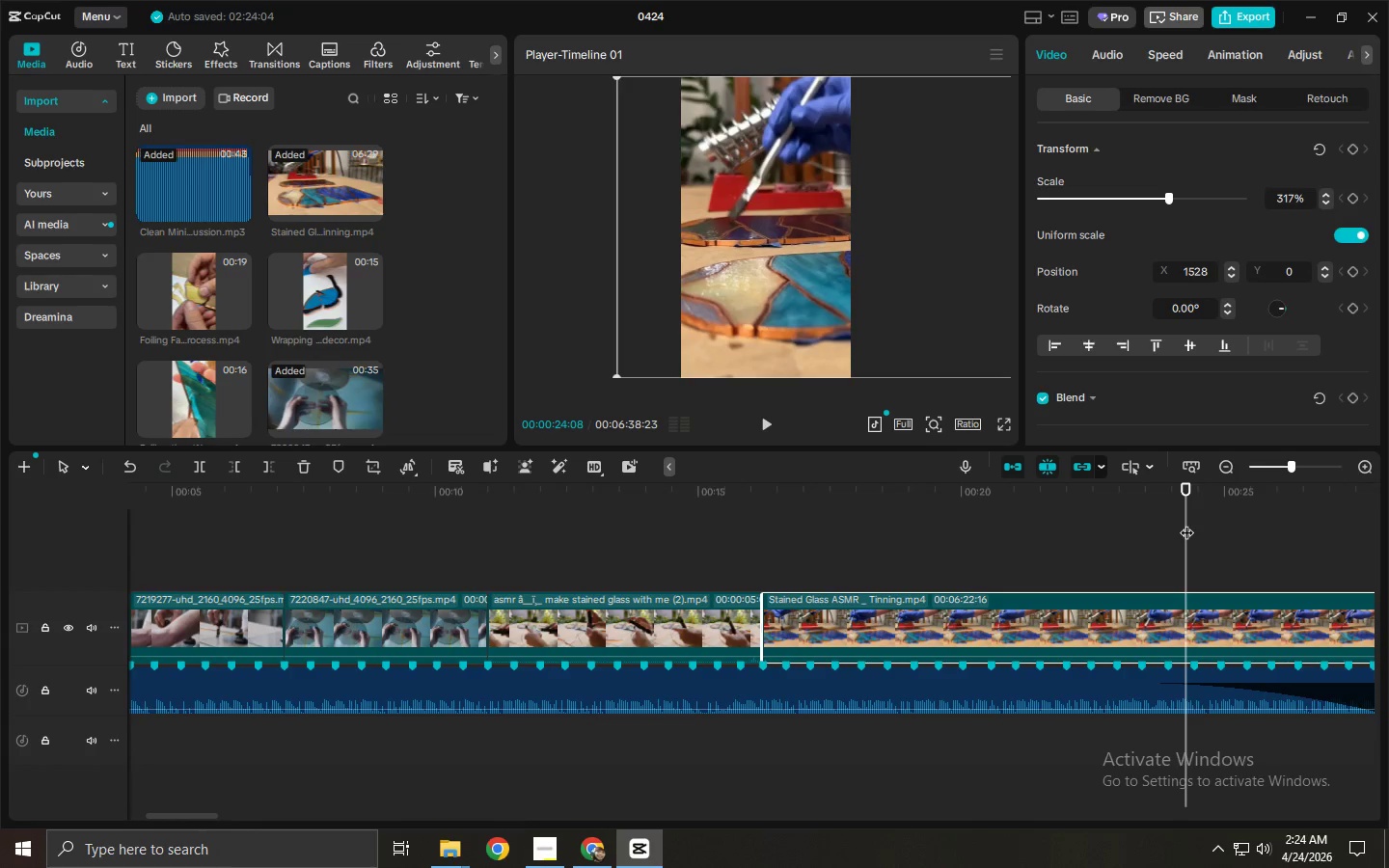 
left_click_drag(start_coordinate=[1204, 486], to_coordinate=[1047, 516])
 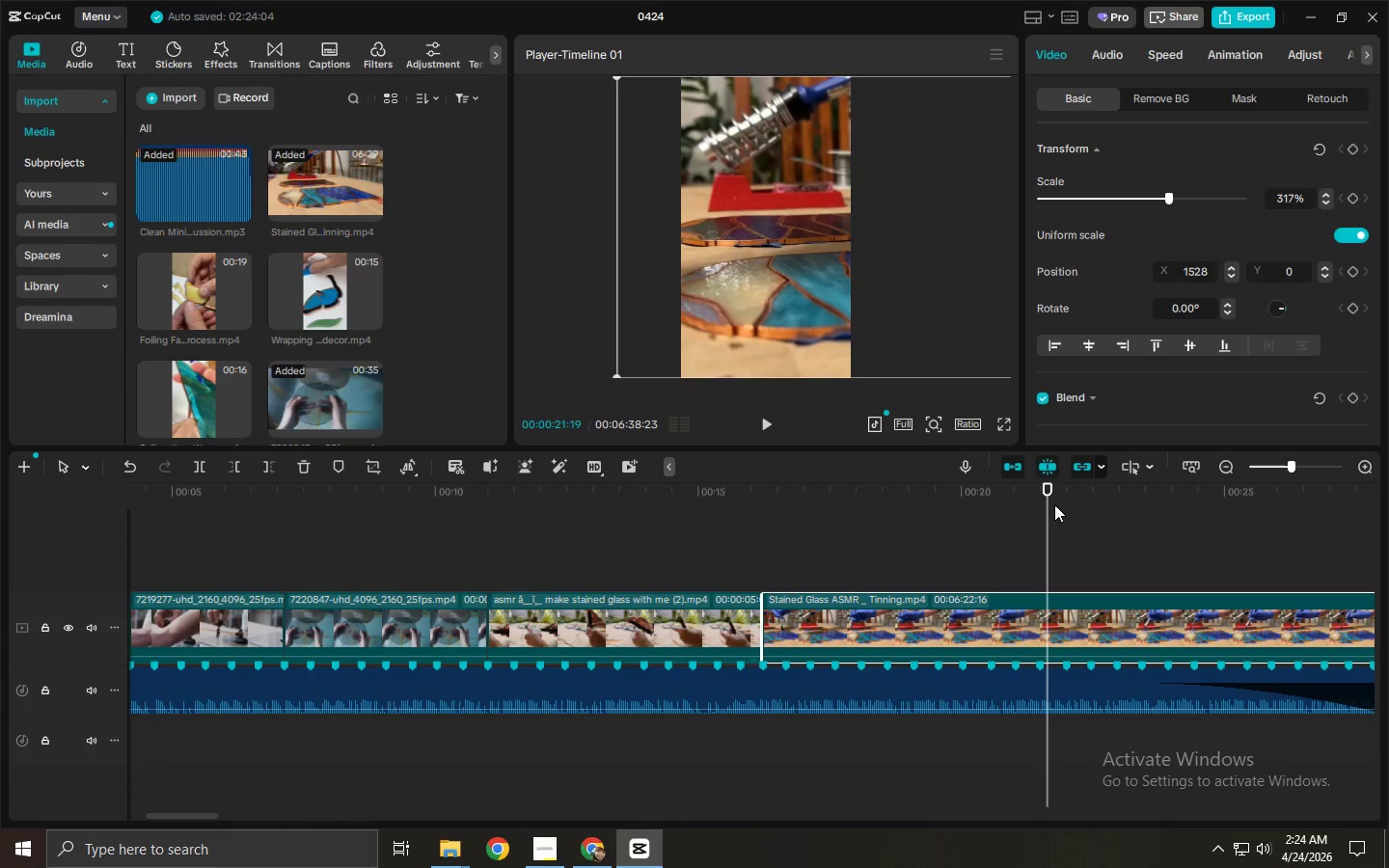 
key(Control+ControlLeft)
 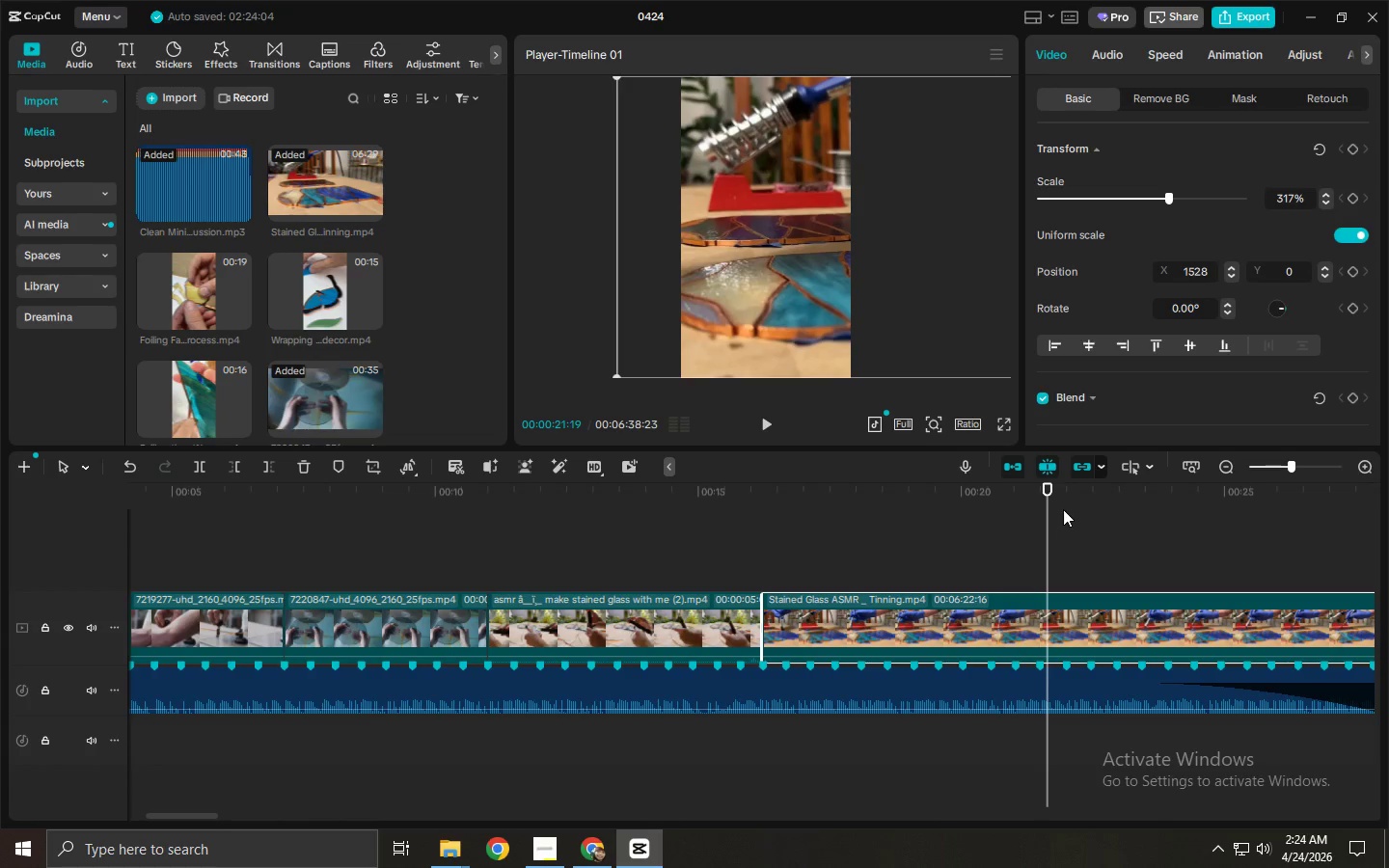 
key(Control+B)
 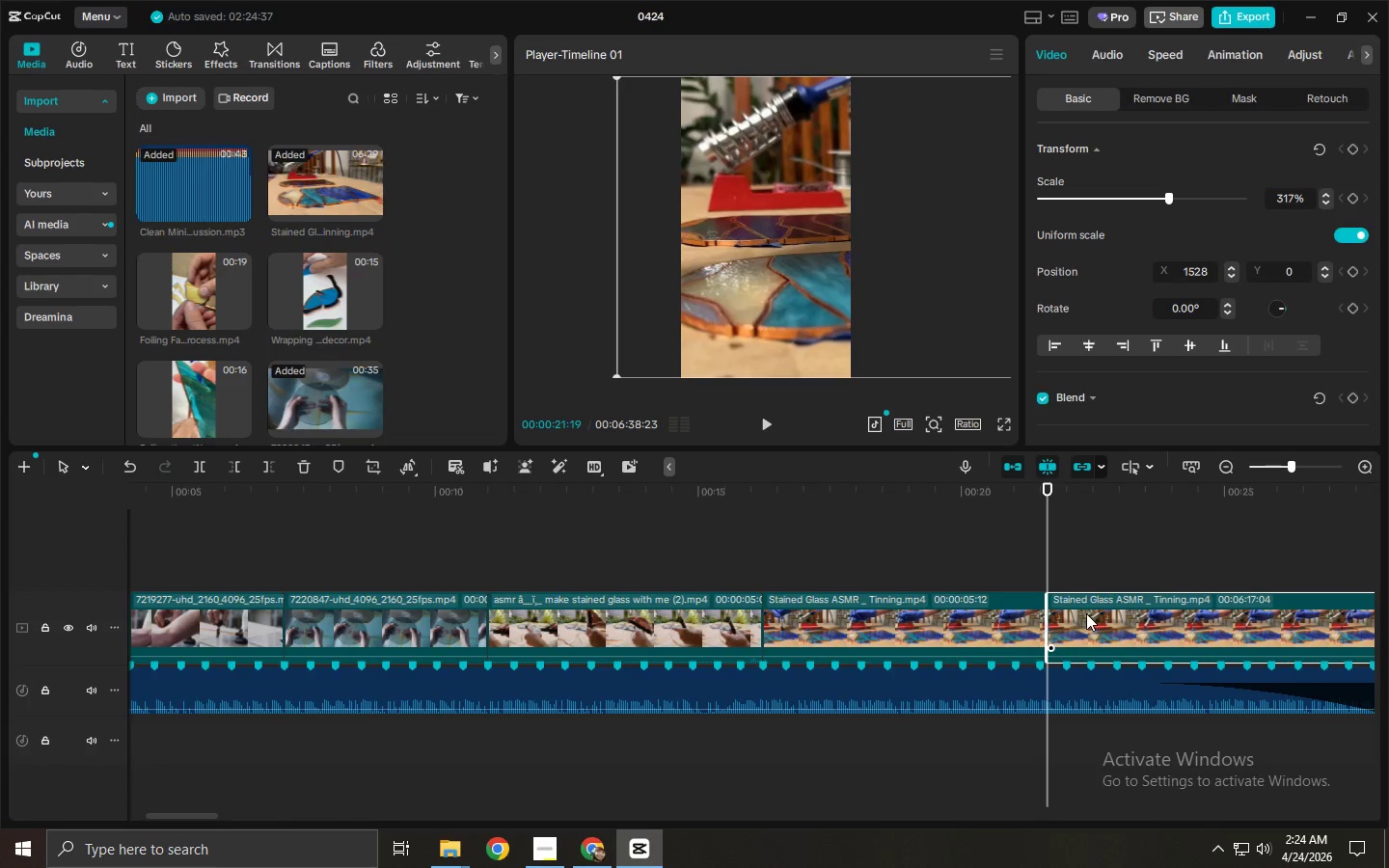 
key(Delete)
 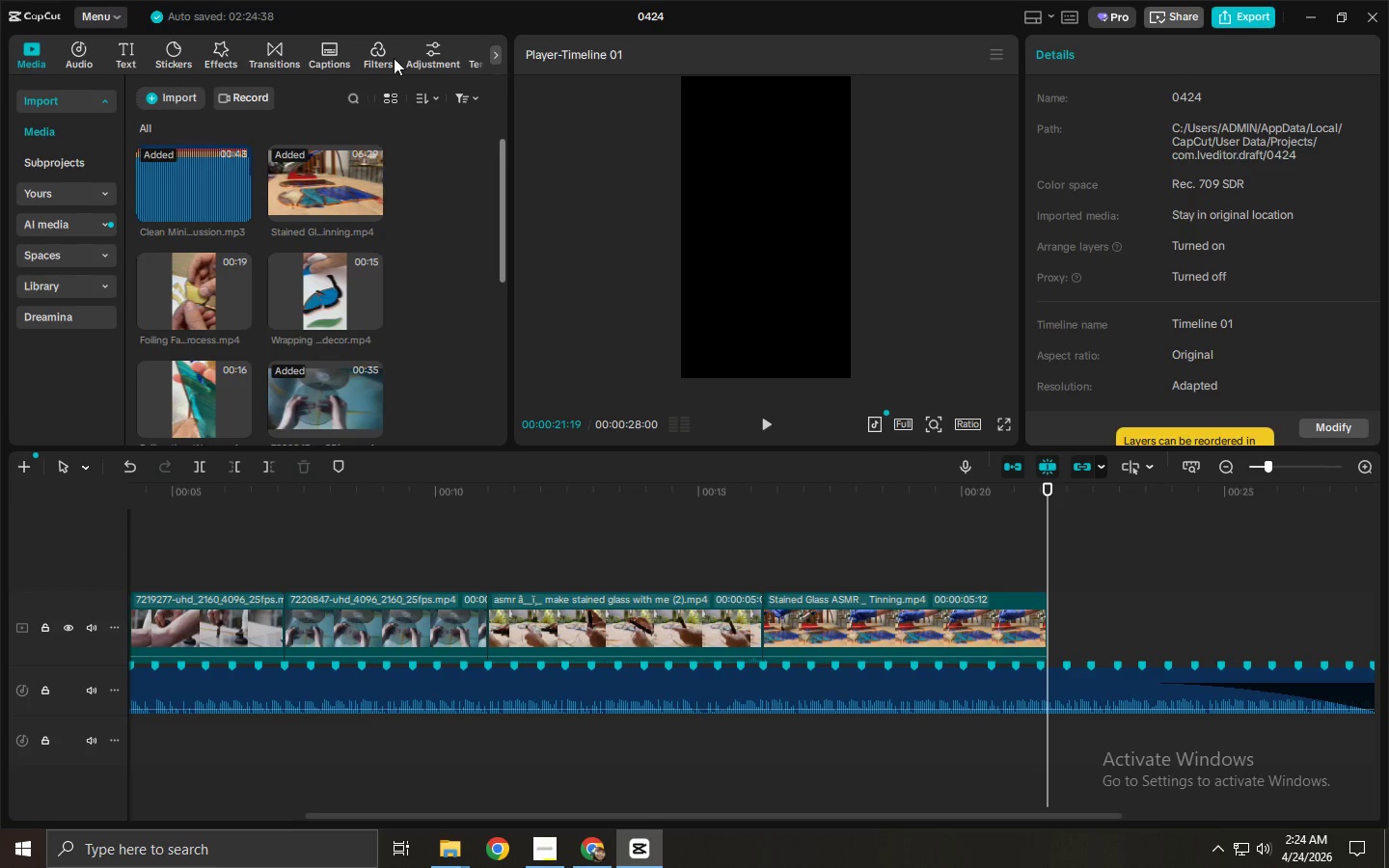 
key(Insert)
 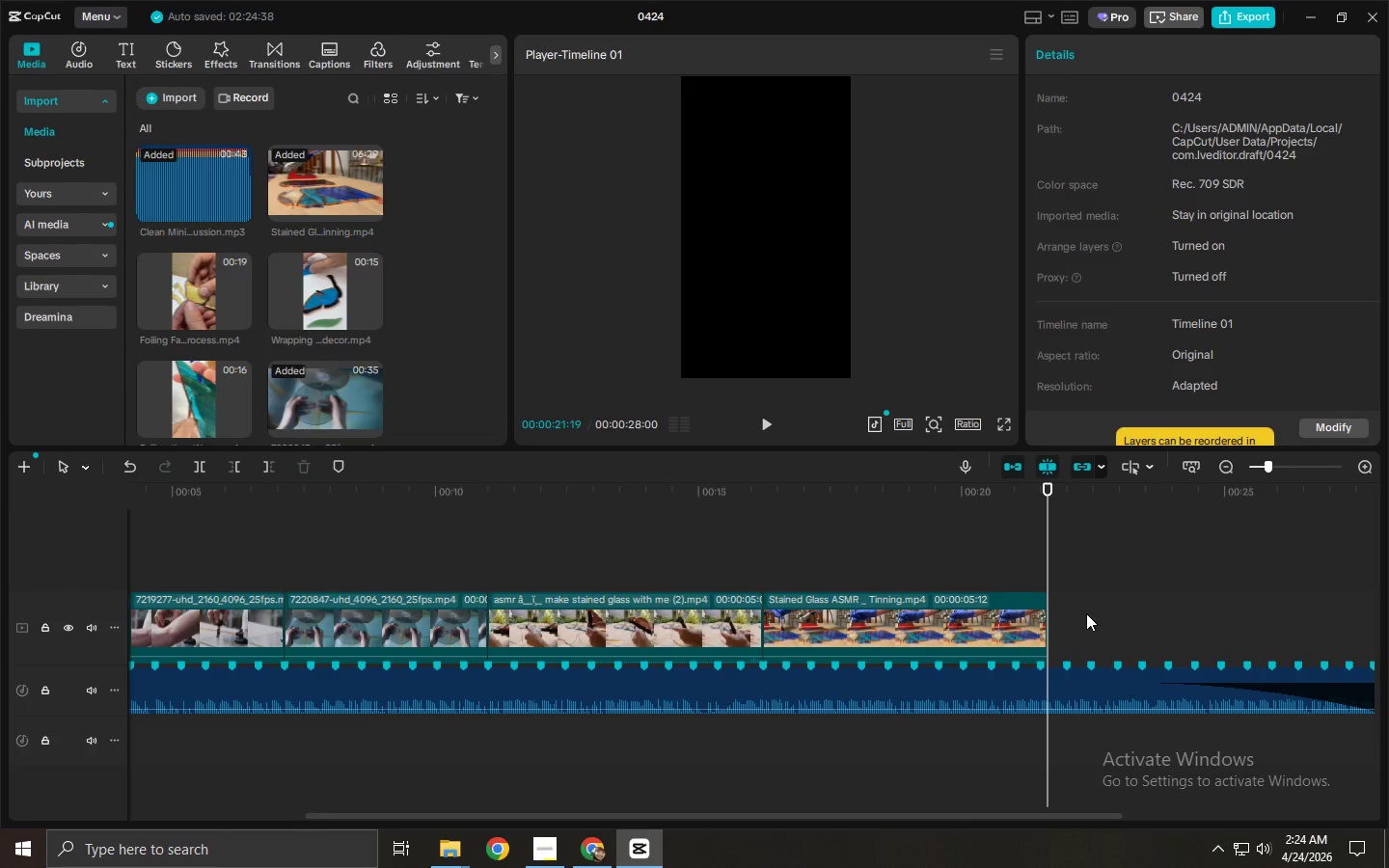 
wait(6.5)
 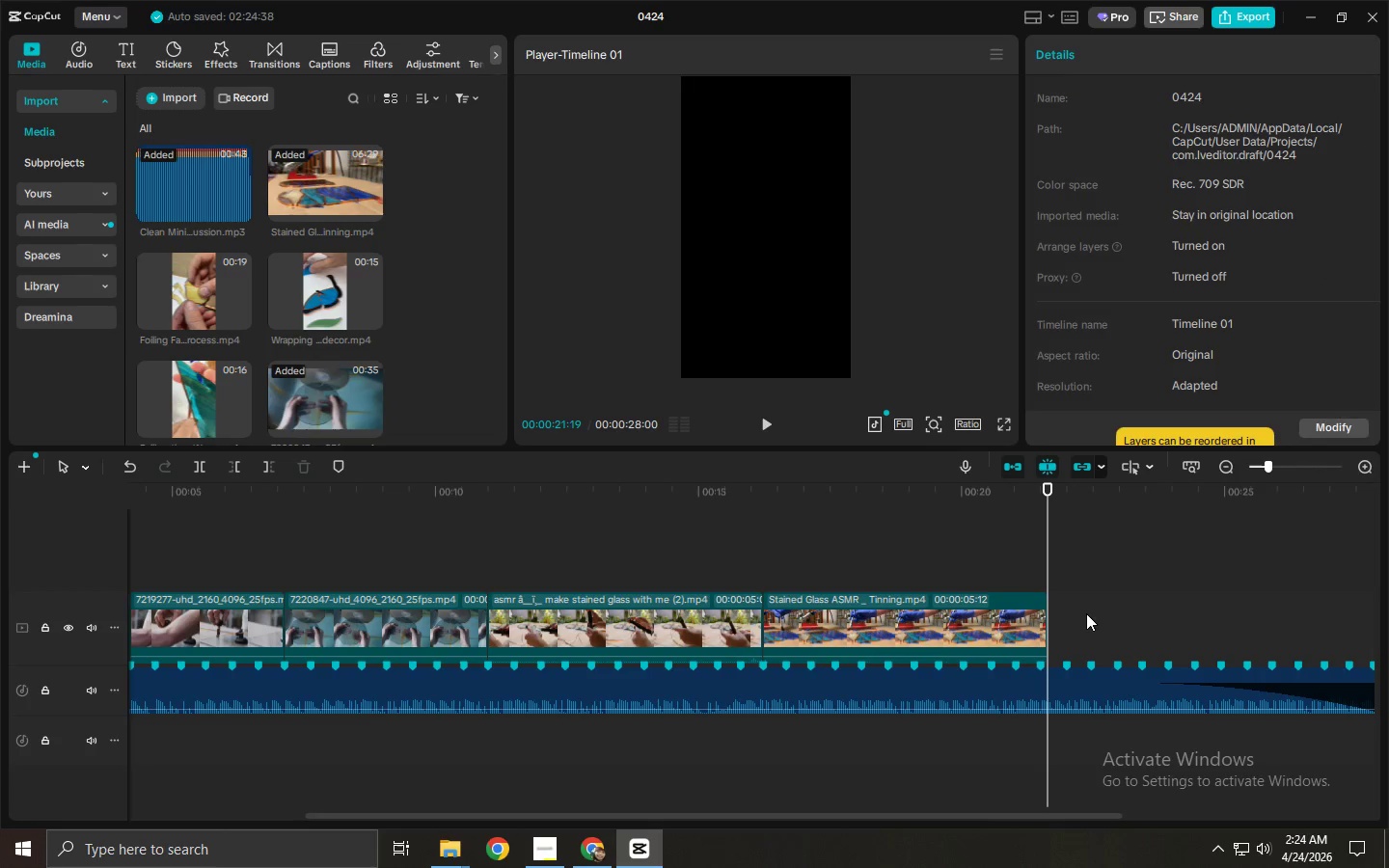 
left_click_drag(start_coordinate=[297, 198], to_coordinate=[1076, 612])
 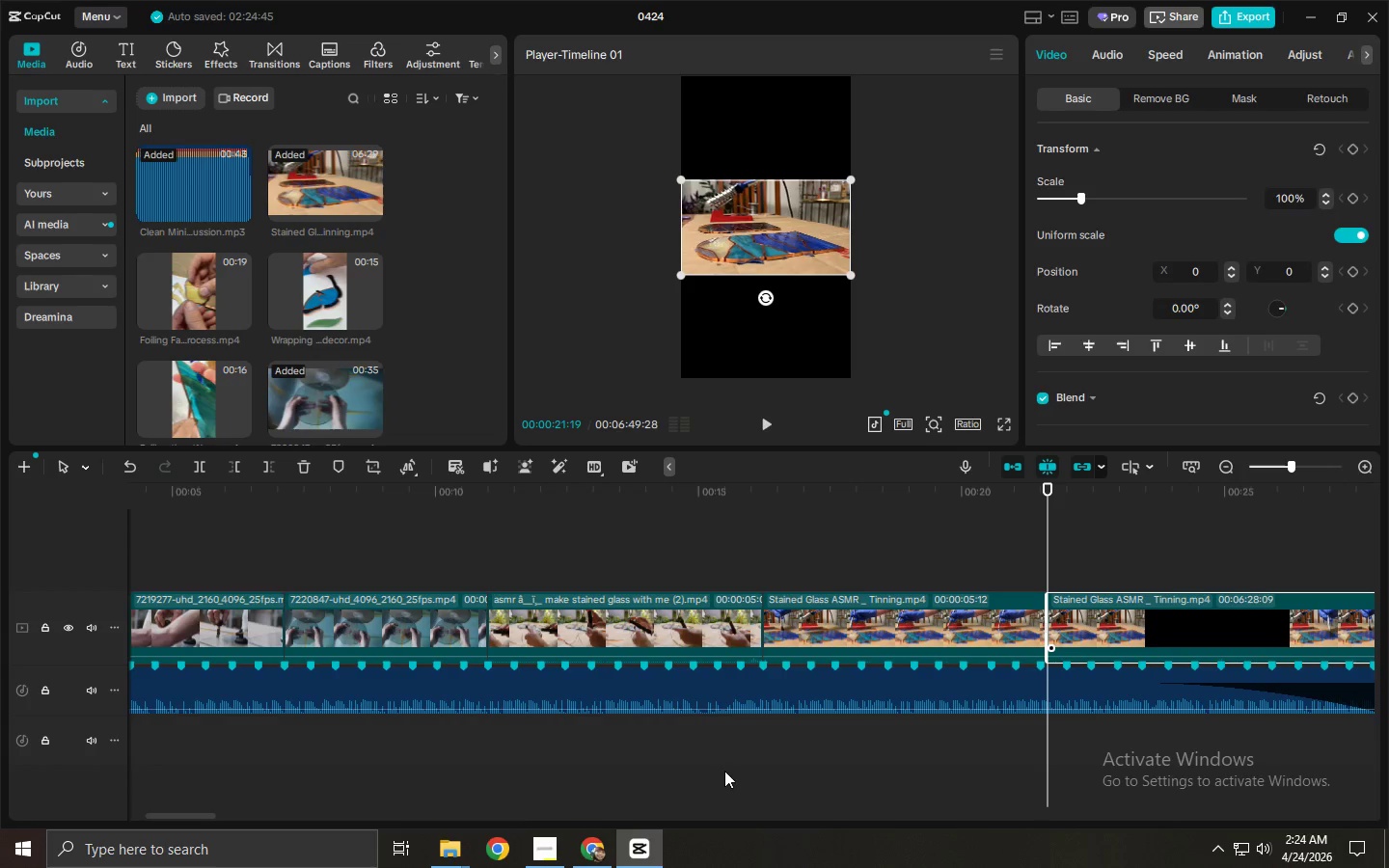 
key(Space)
 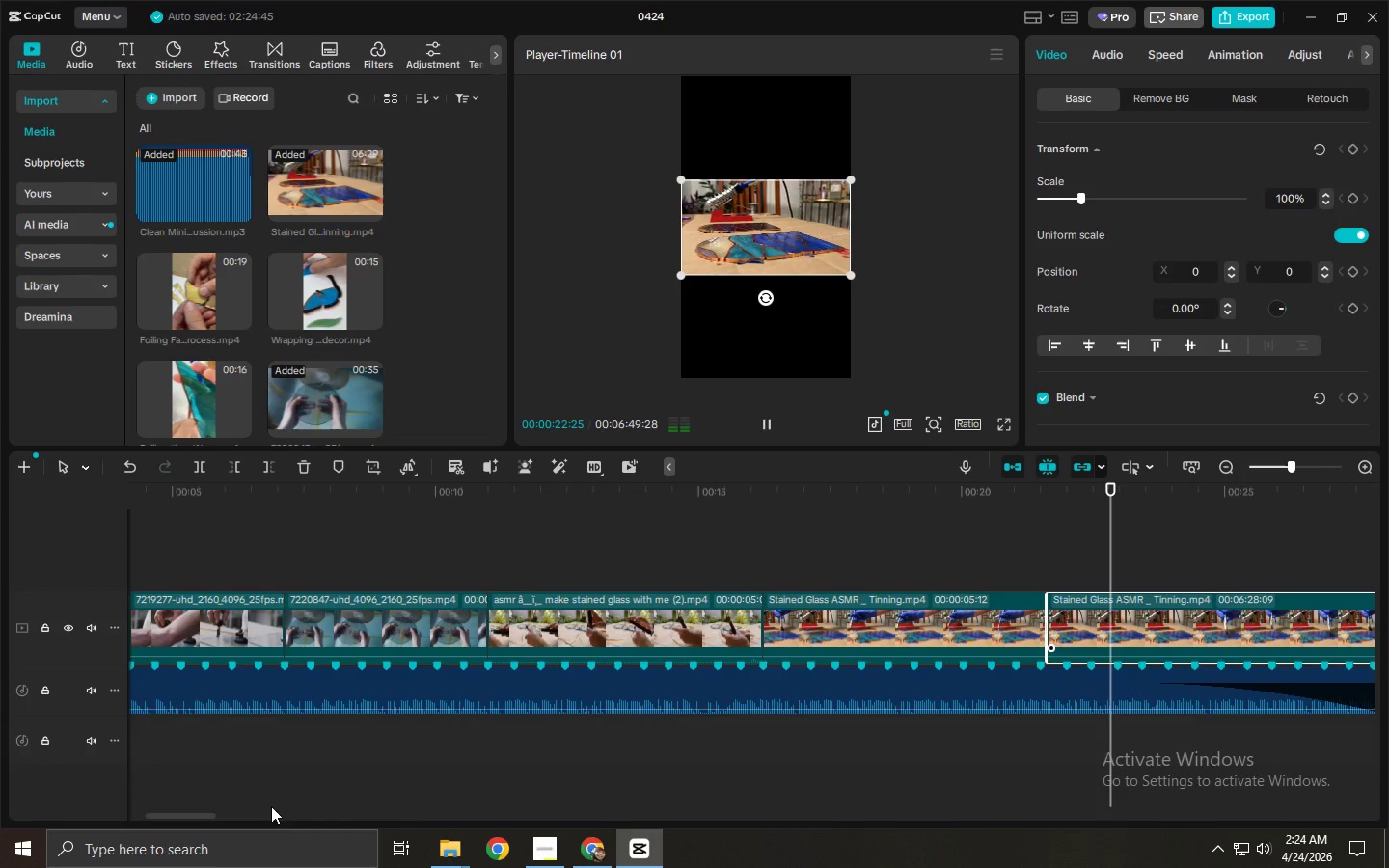 
left_click_drag(start_coordinate=[201, 816], to_coordinate=[254, 818])
 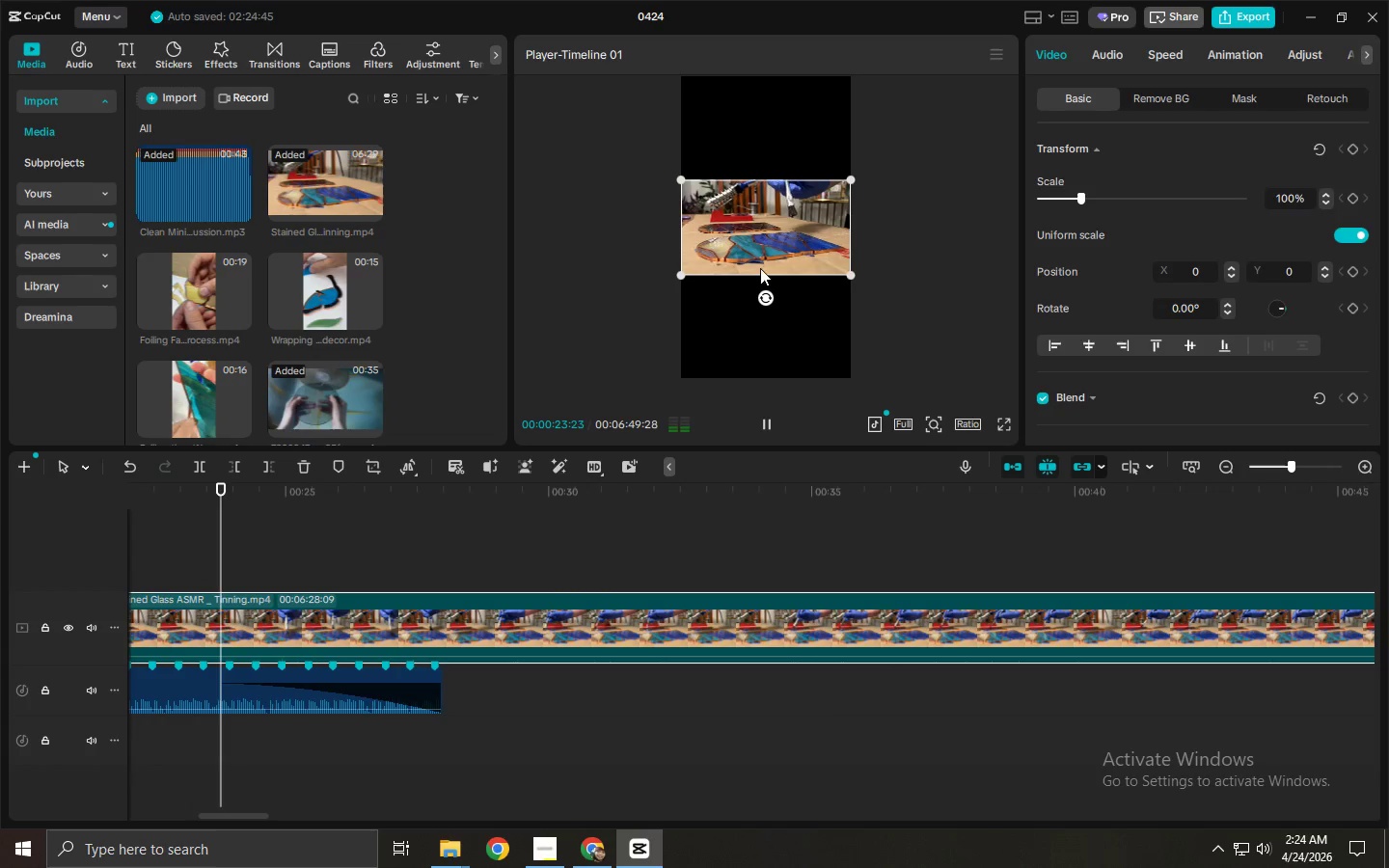 
left_click_drag(start_coordinate=[788, 231], to_coordinate=[793, 235])
 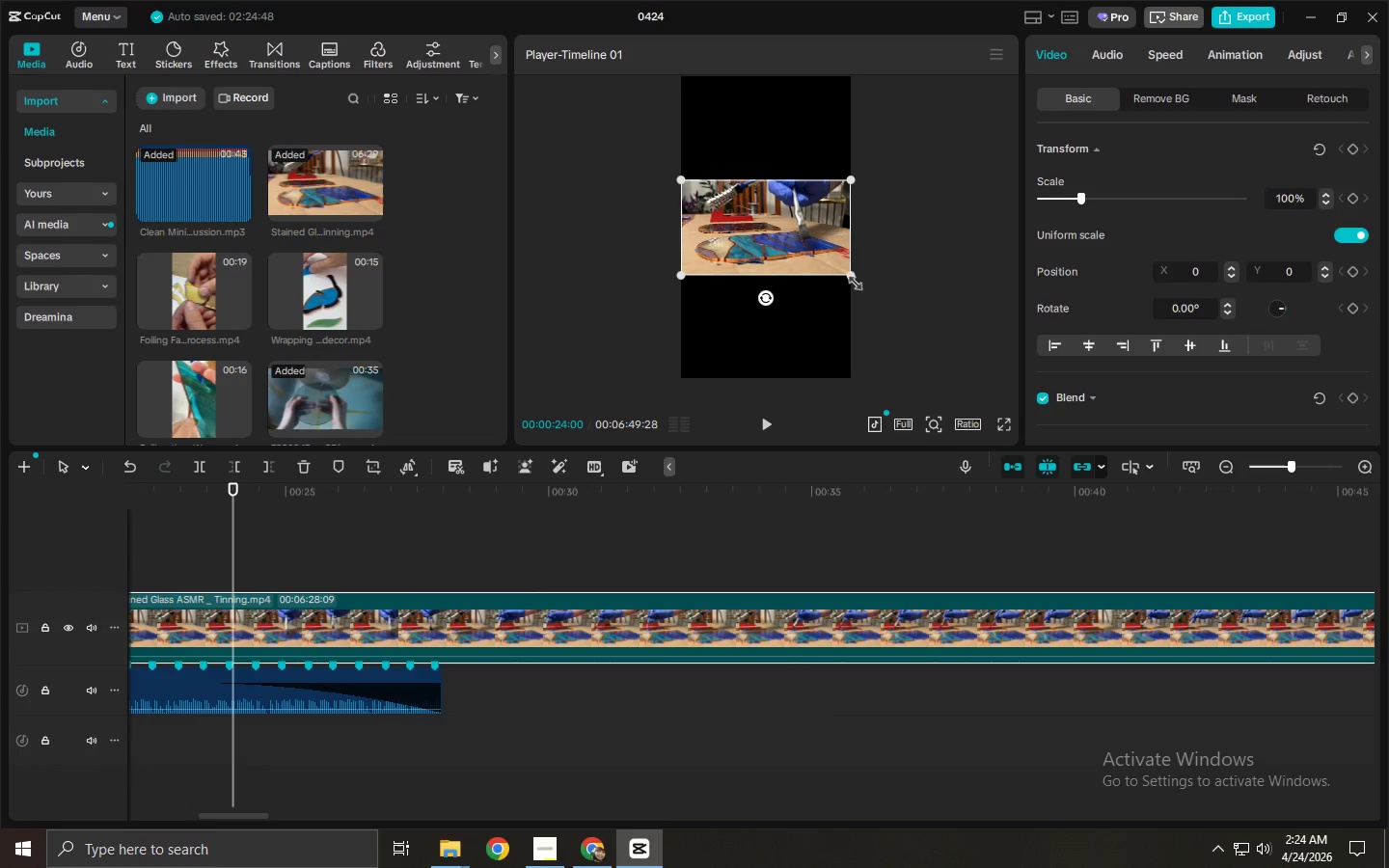 
left_click_drag(start_coordinate=[849, 278], to_coordinate=[1098, 465])
 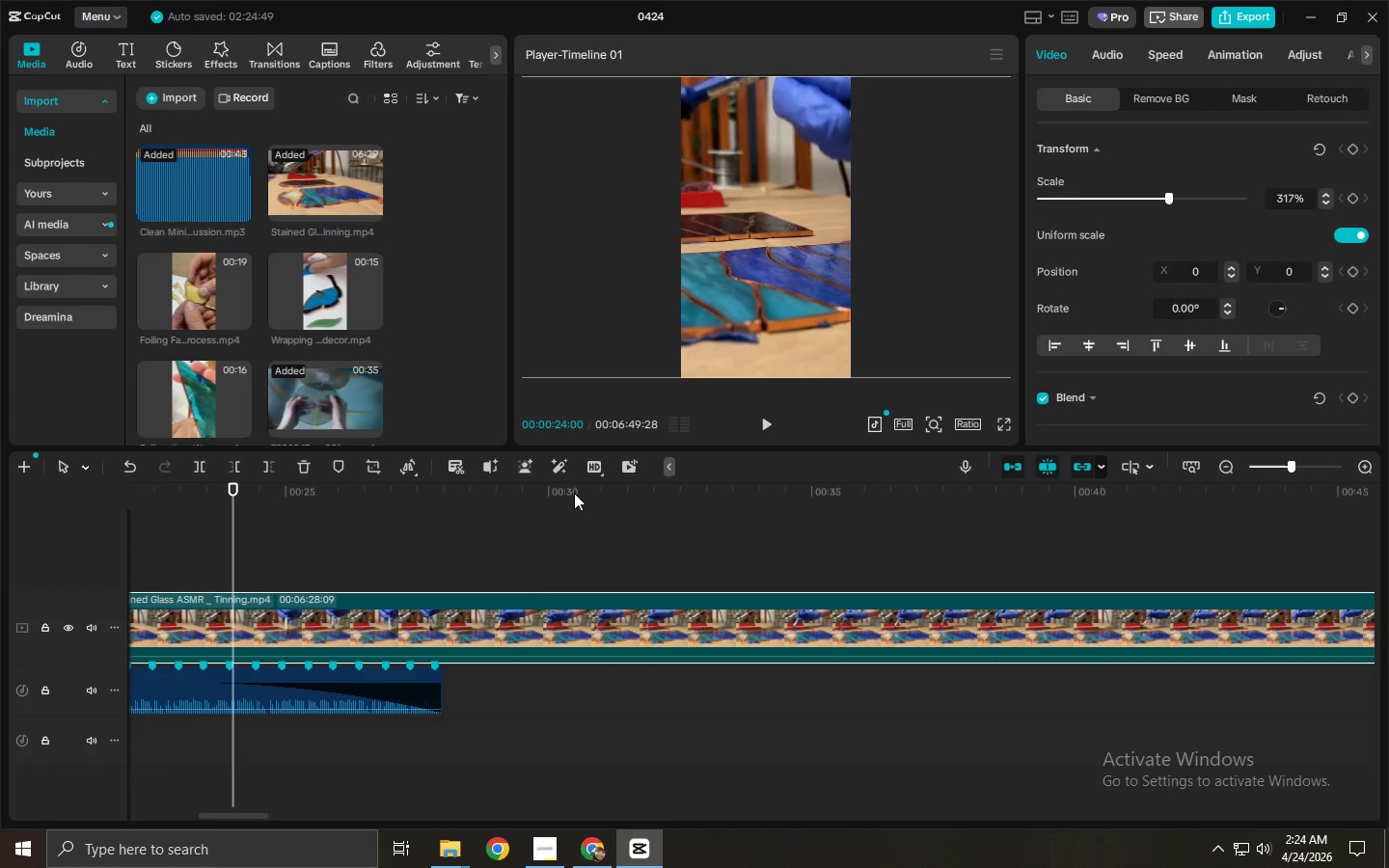 
key(Space)
 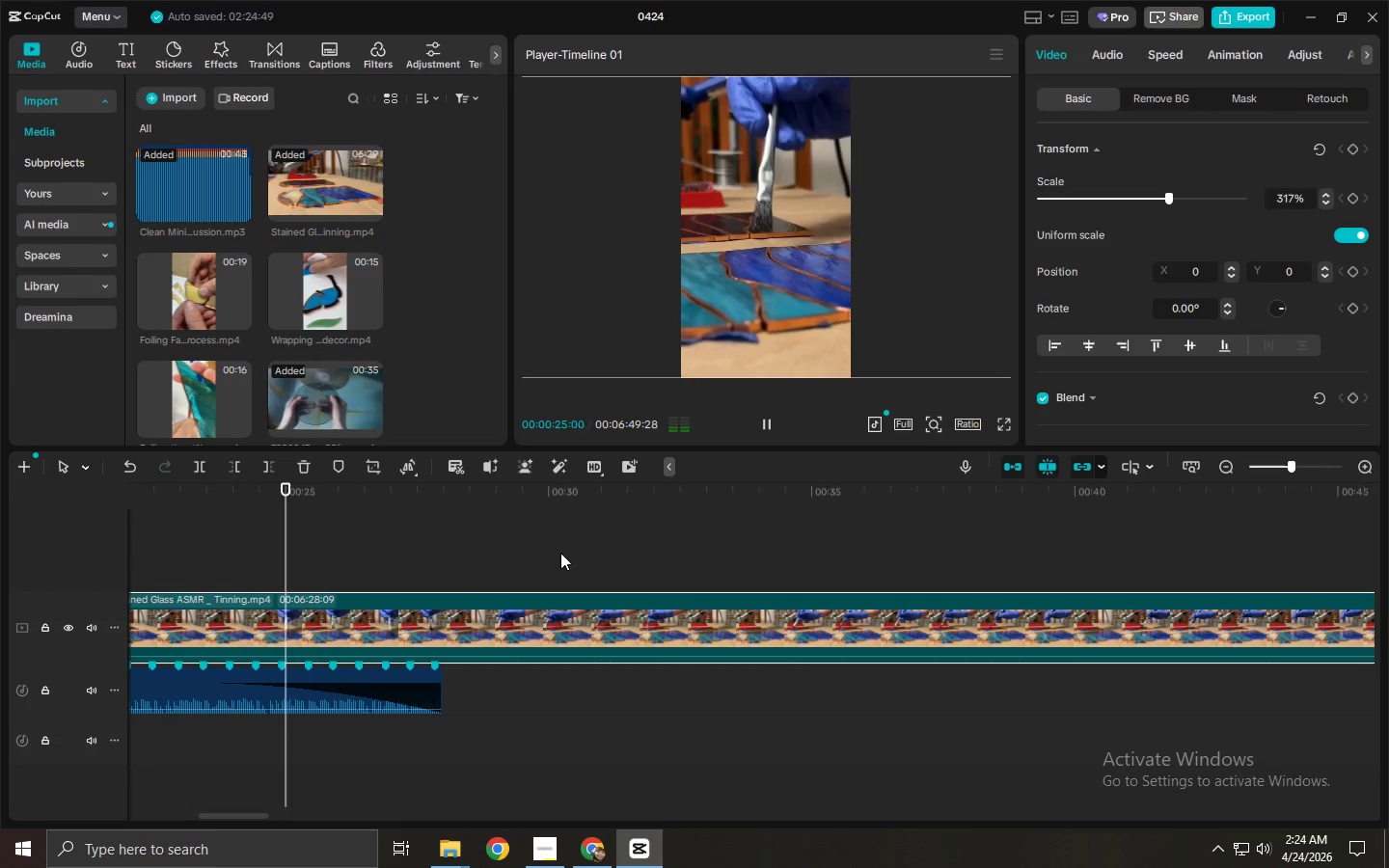 
left_click_drag(start_coordinate=[421, 501], to_coordinate=[1181, 553])
 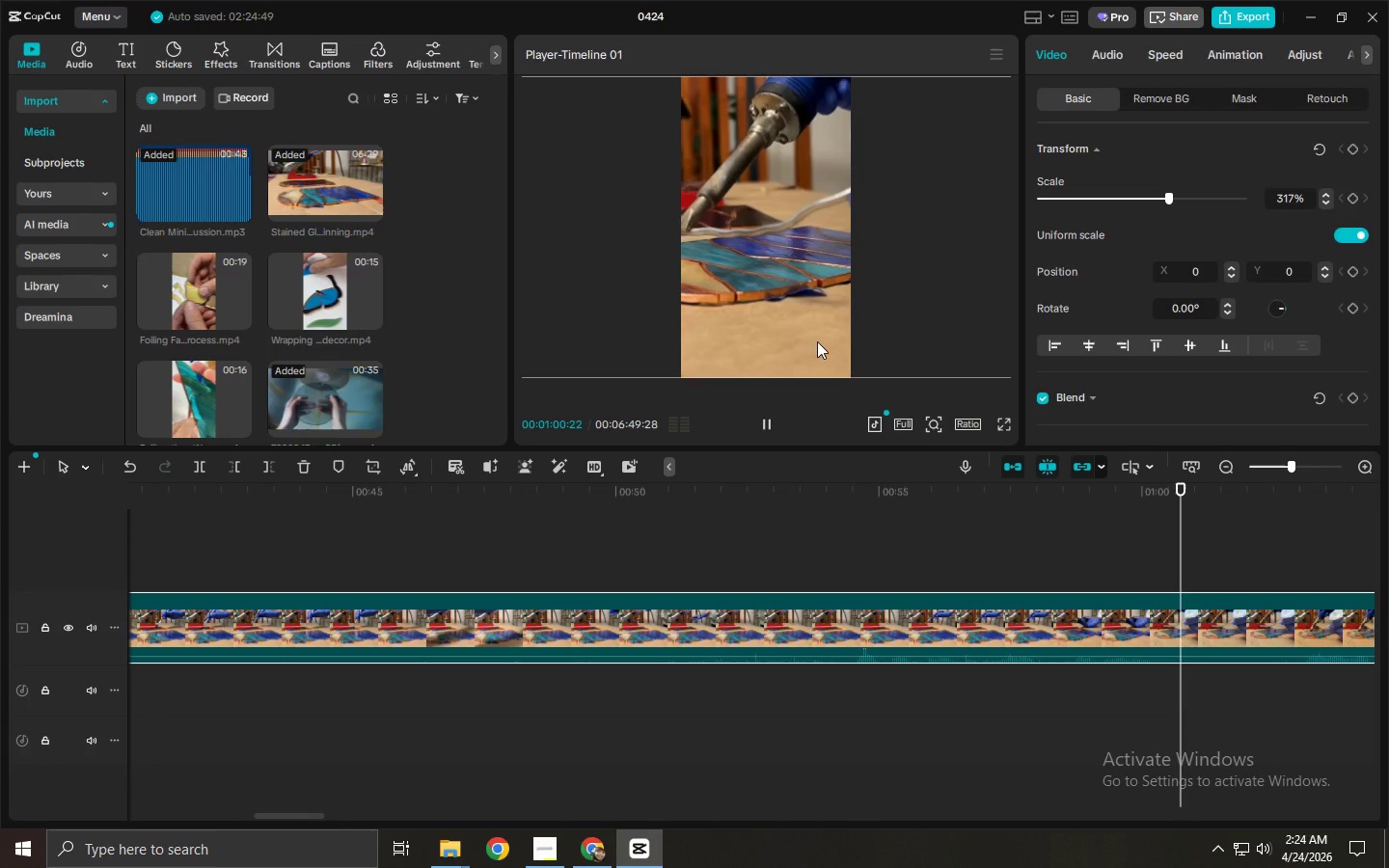 
left_click_drag(start_coordinate=[795, 307], to_coordinate=[872, 306])
 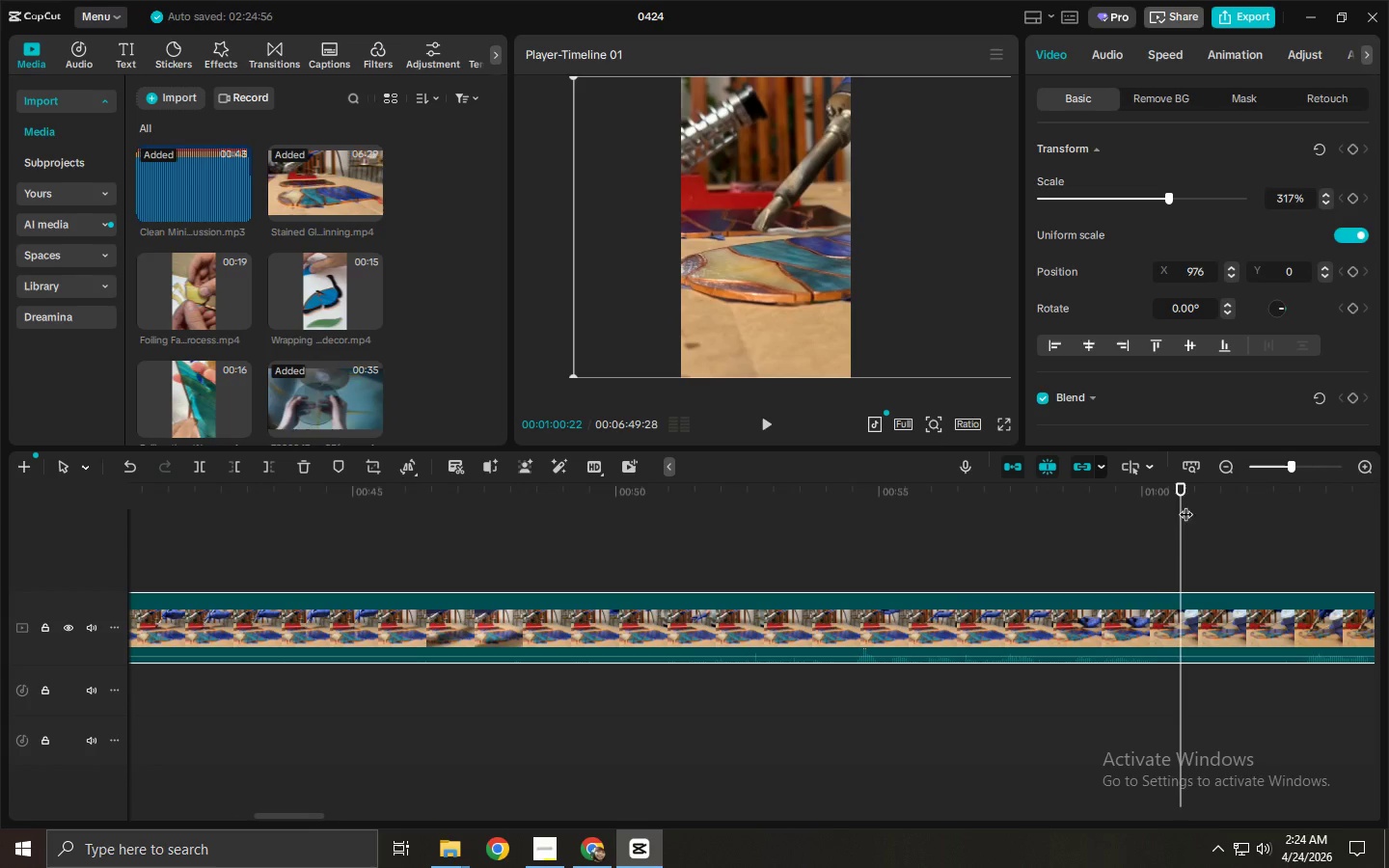 
left_click_drag(start_coordinate=[1184, 493], to_coordinate=[1146, 535])
 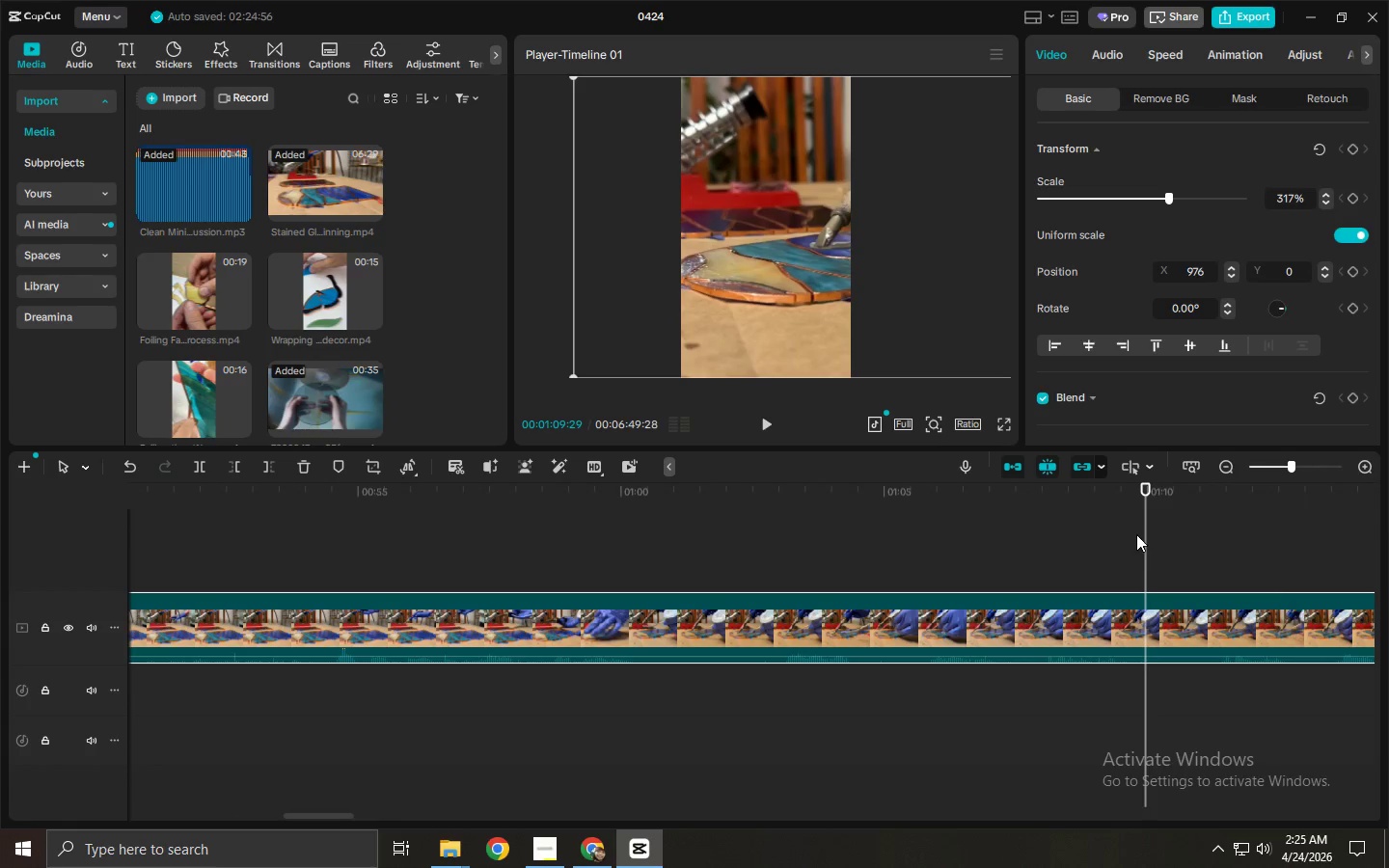 
key(Control+ControlLeft)
 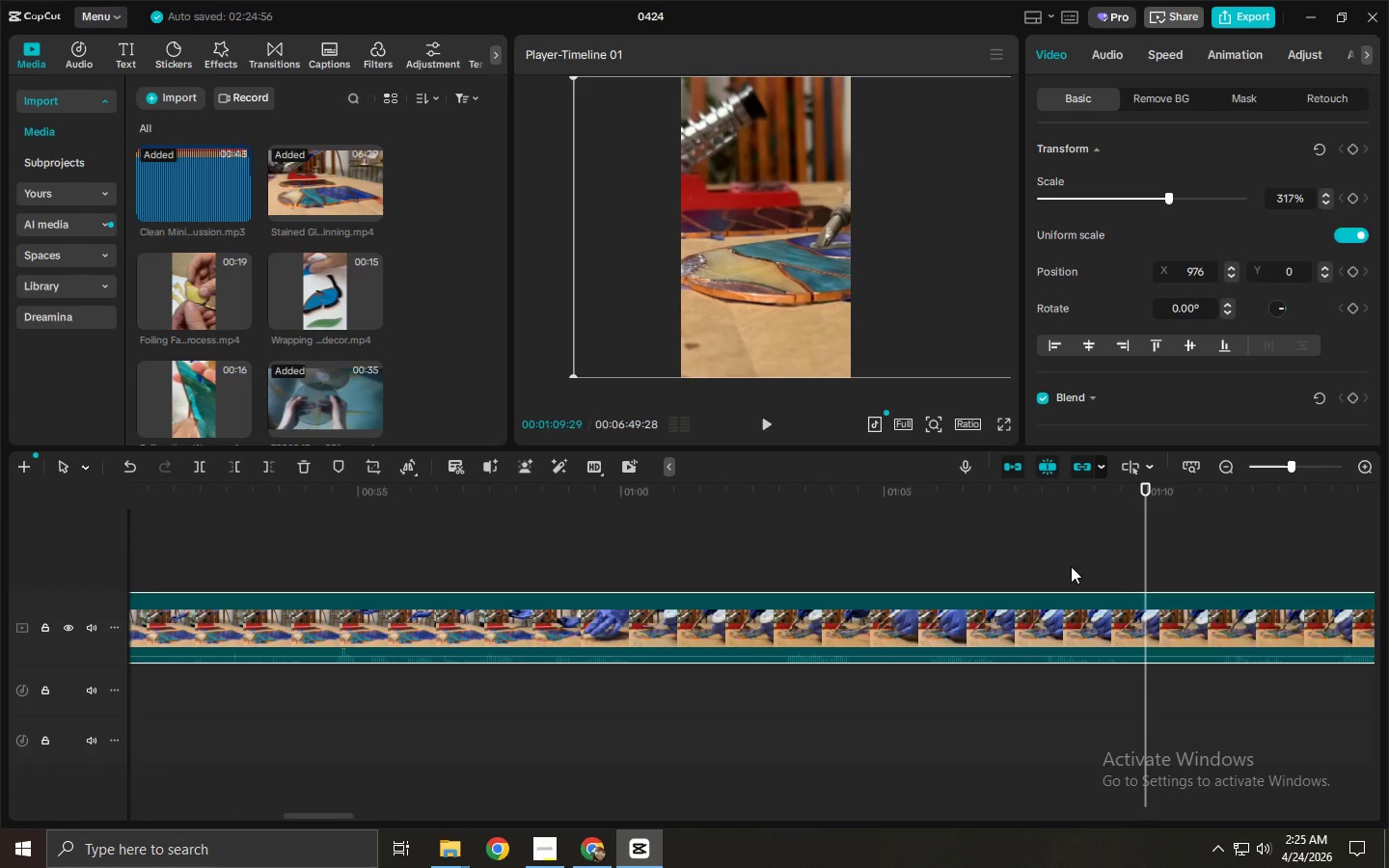 
key(Control+B)
 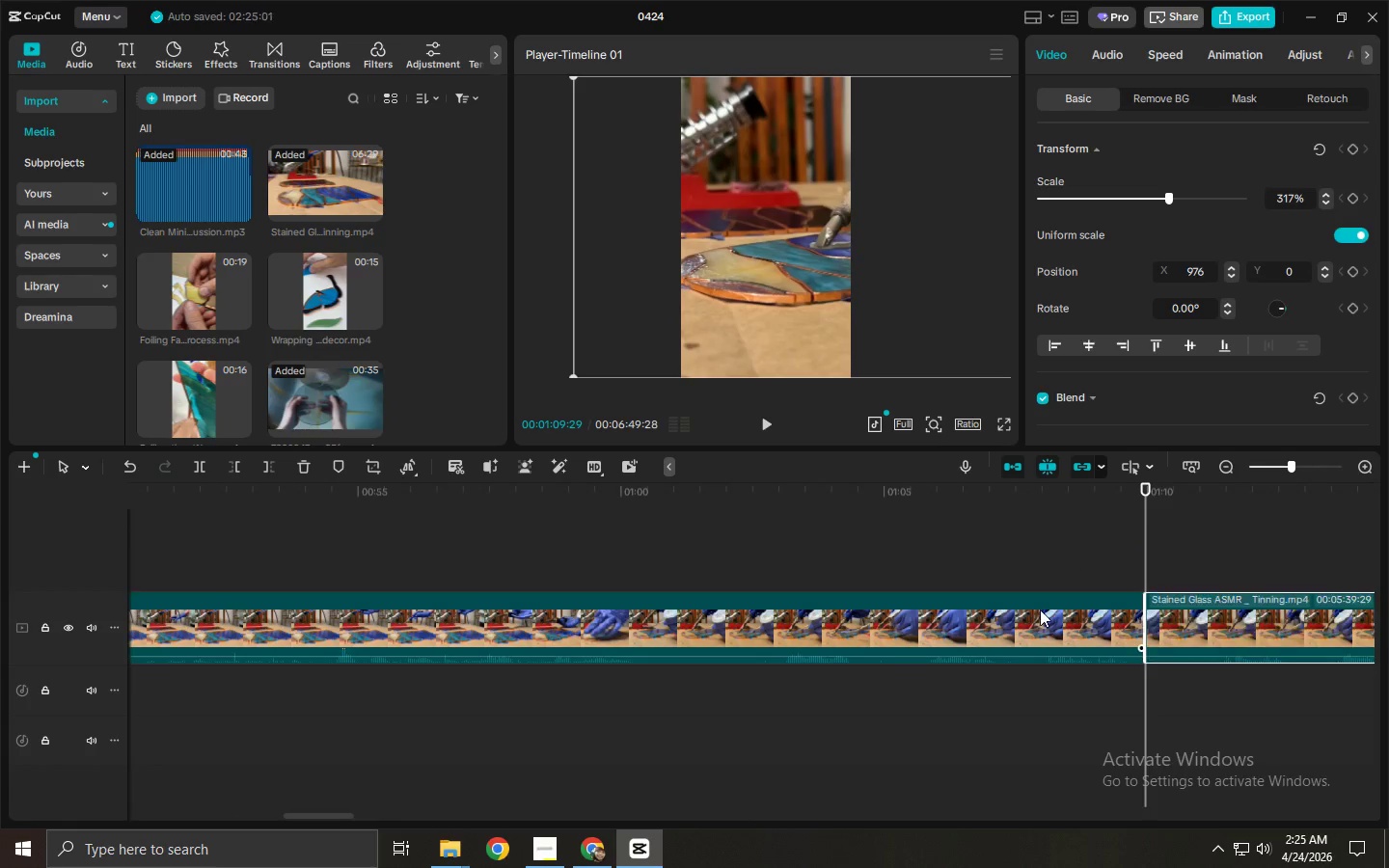 
left_click([1040, 610])
 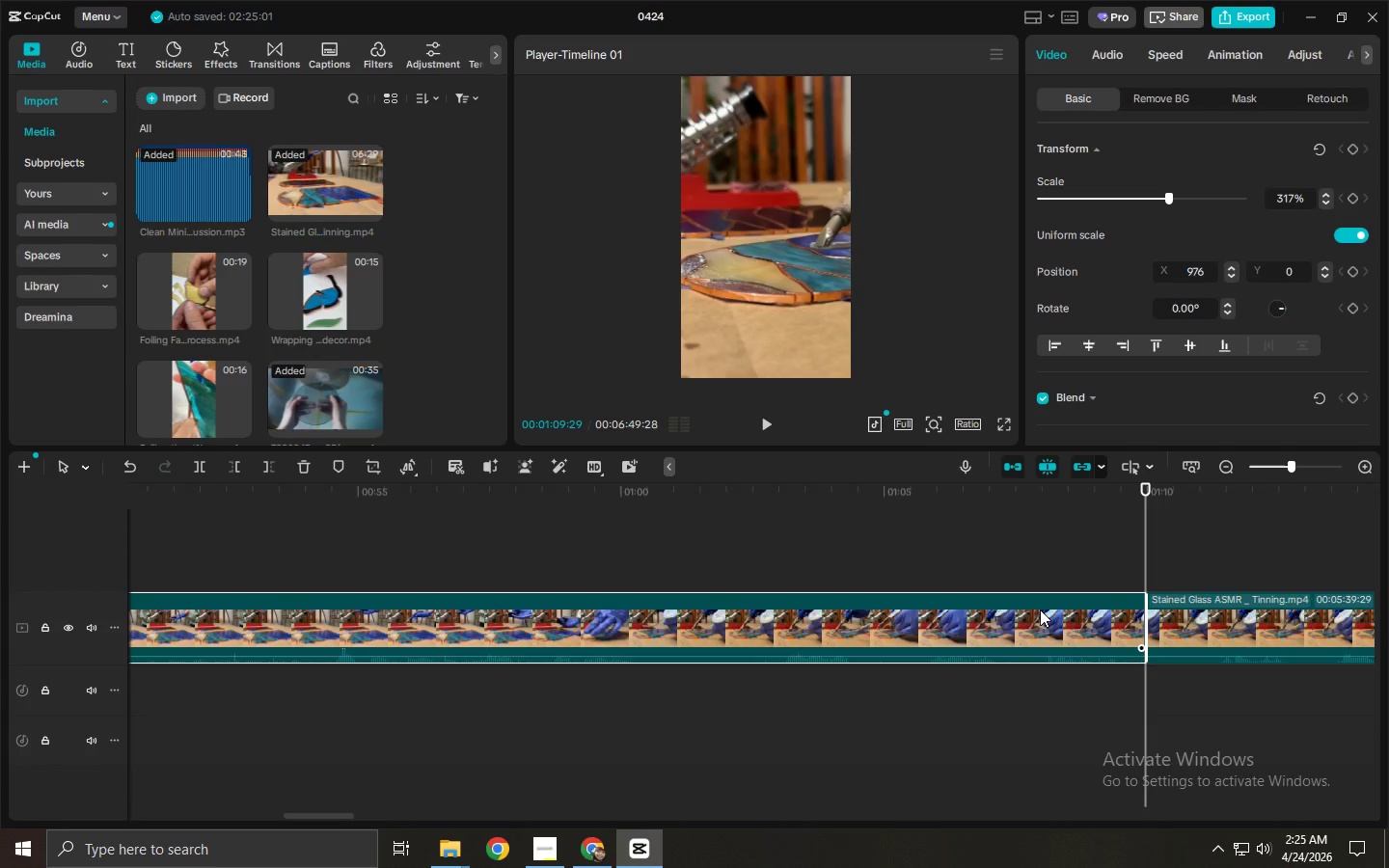 
key(Delete)
 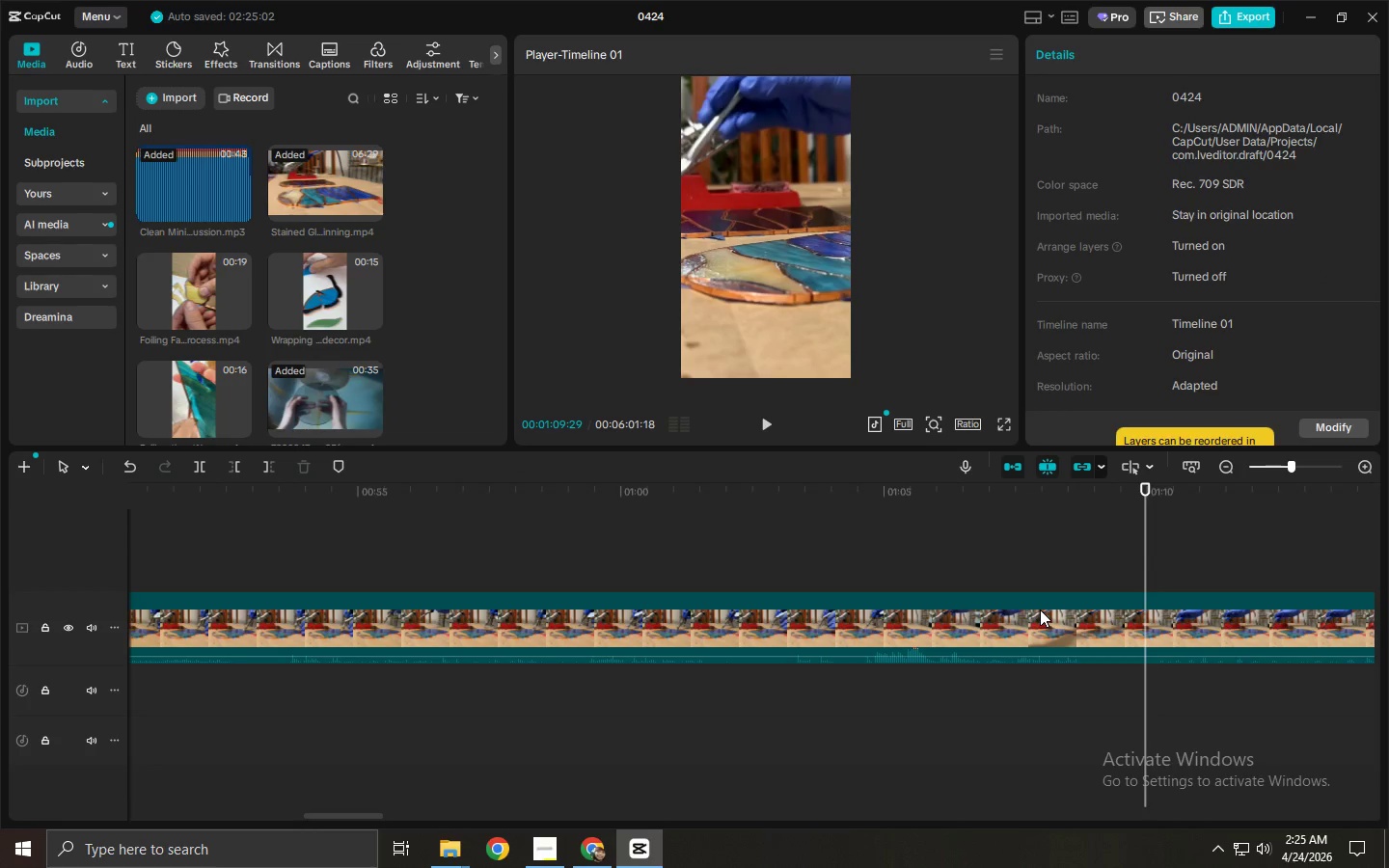 
wait(5.53)
 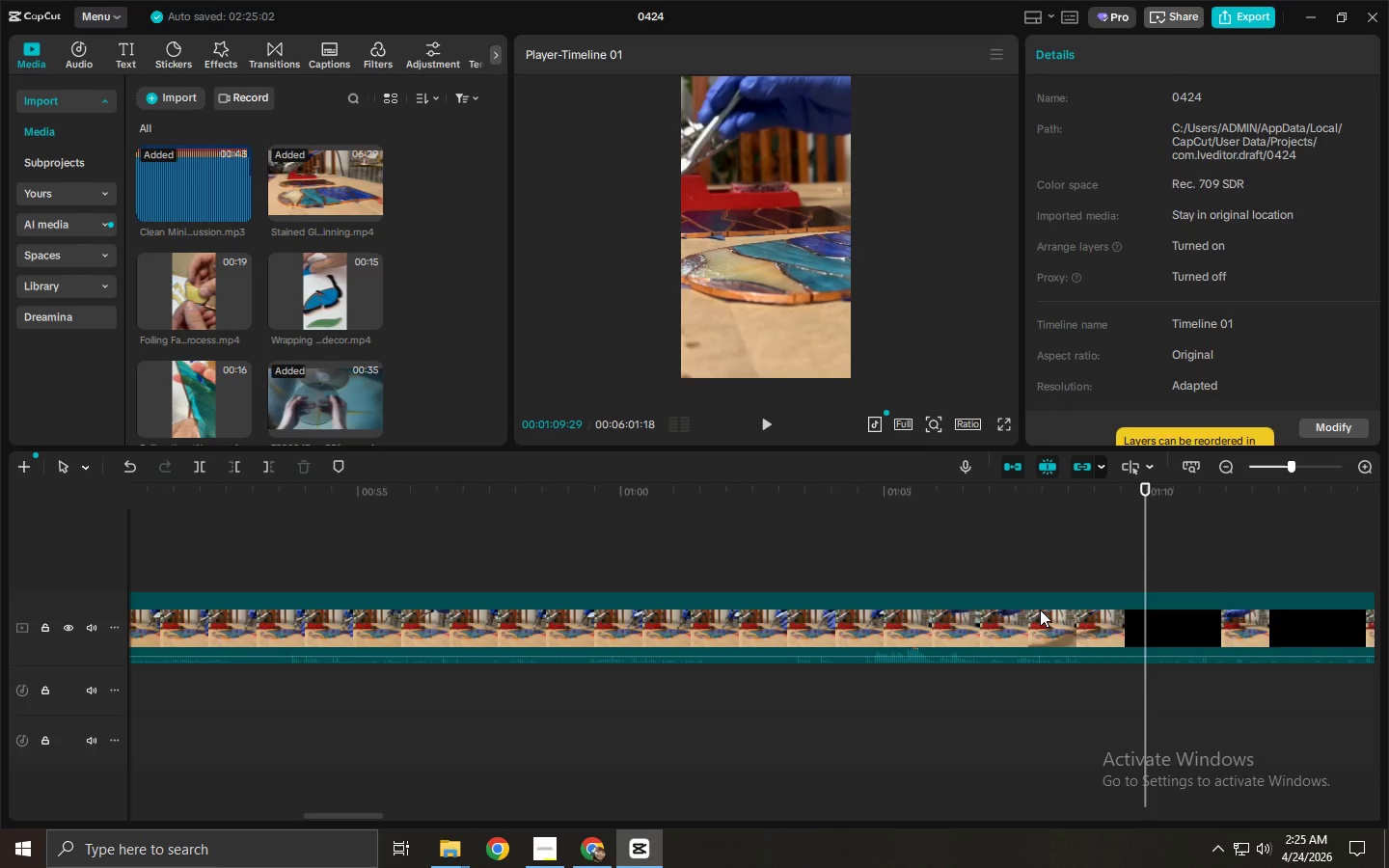 
left_click([531, 858])